 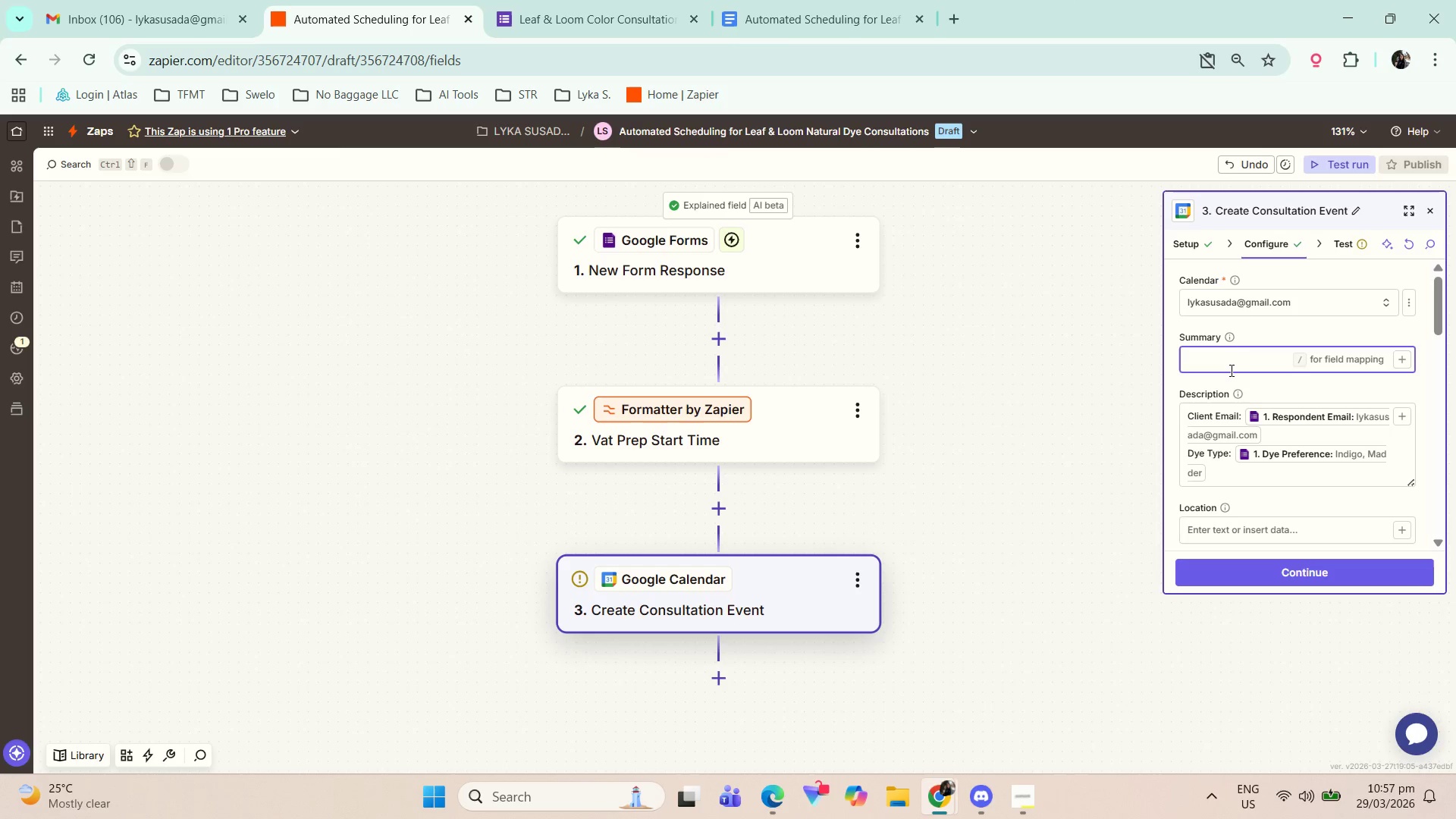 
key(Control+V)
 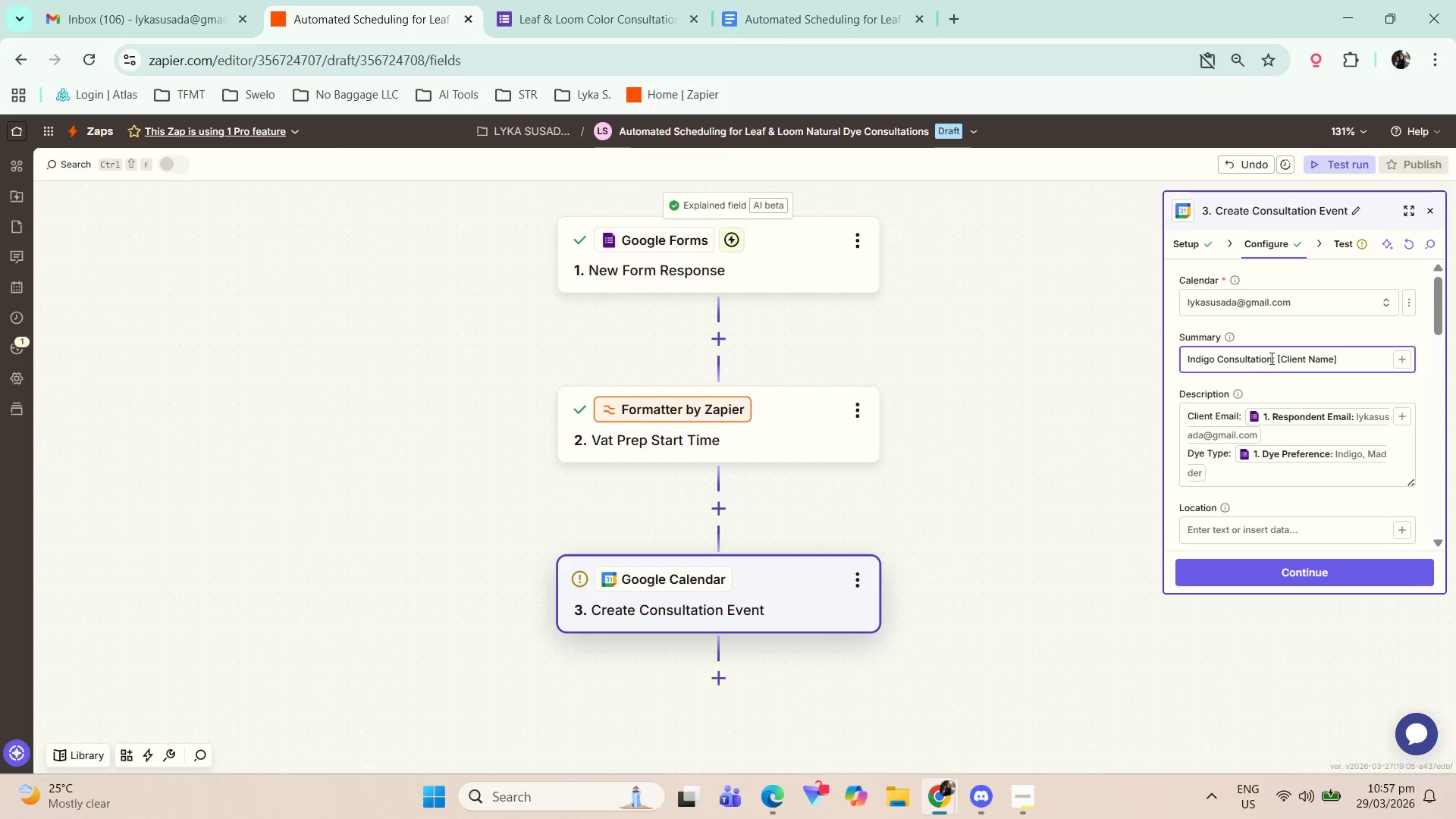 
left_click_drag(start_coordinate=[1271, 359], to_coordinate=[1074, 362])
 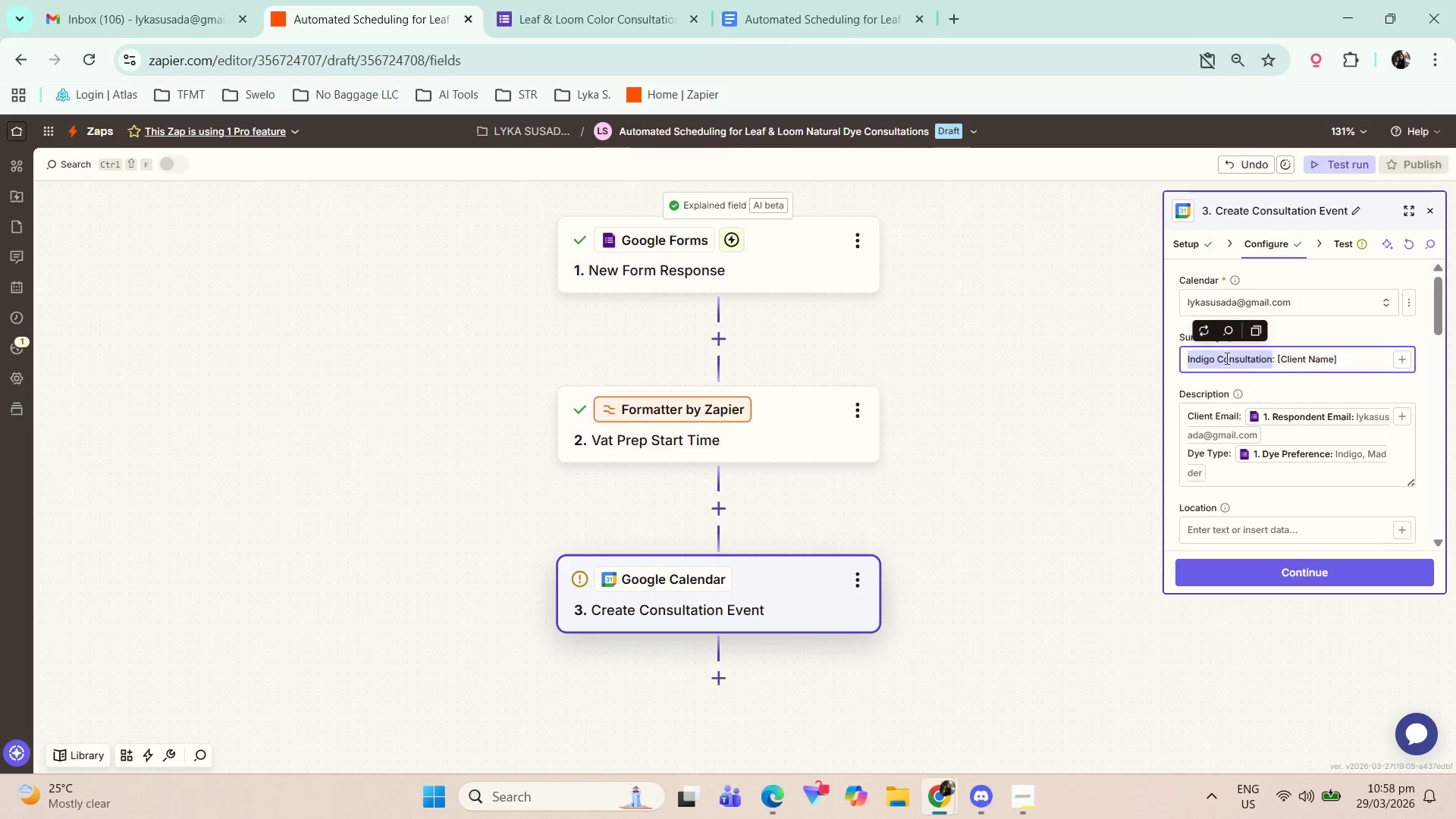 
double_click([1198, 359])
 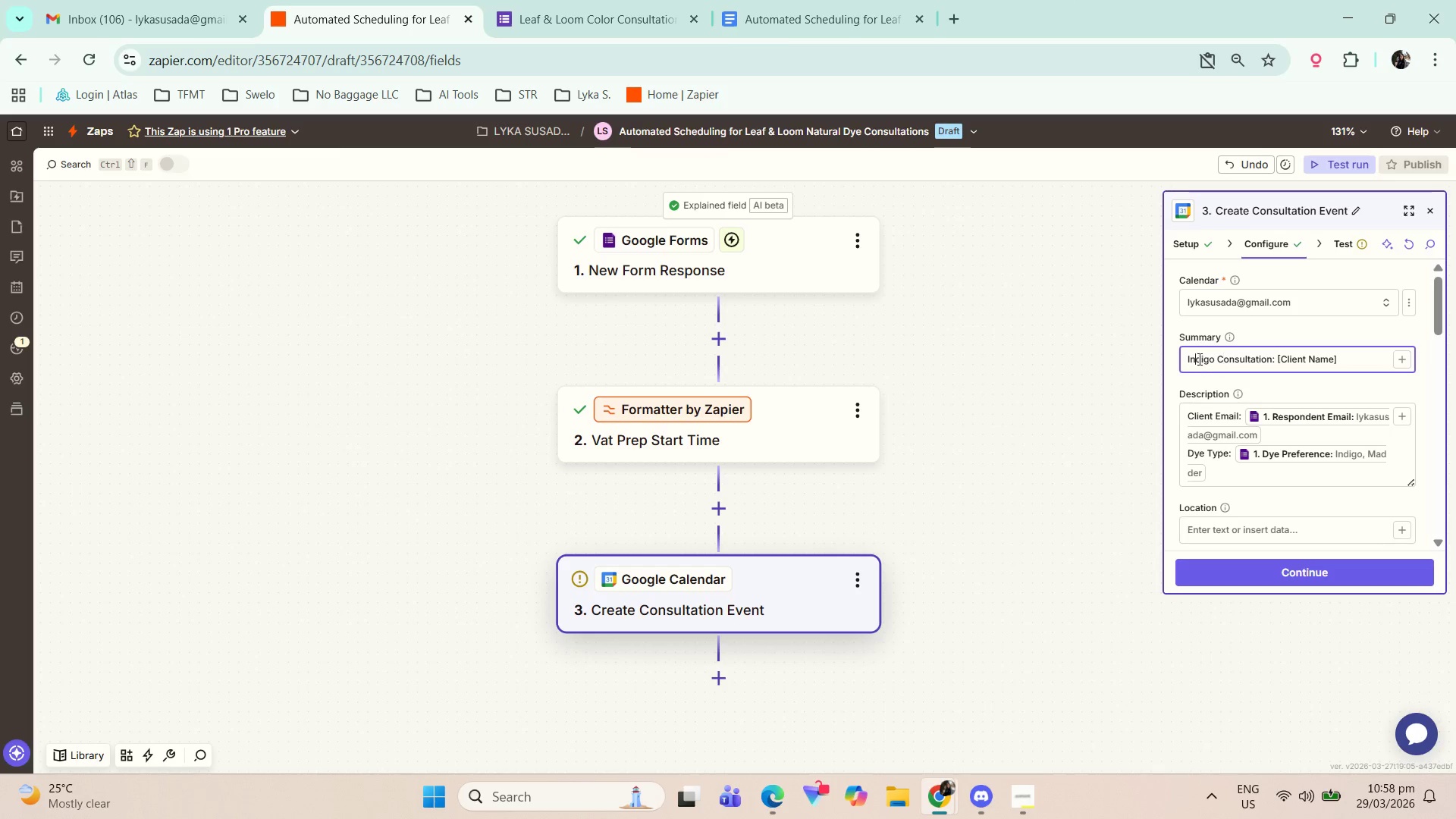 
triple_click([1198, 359])
 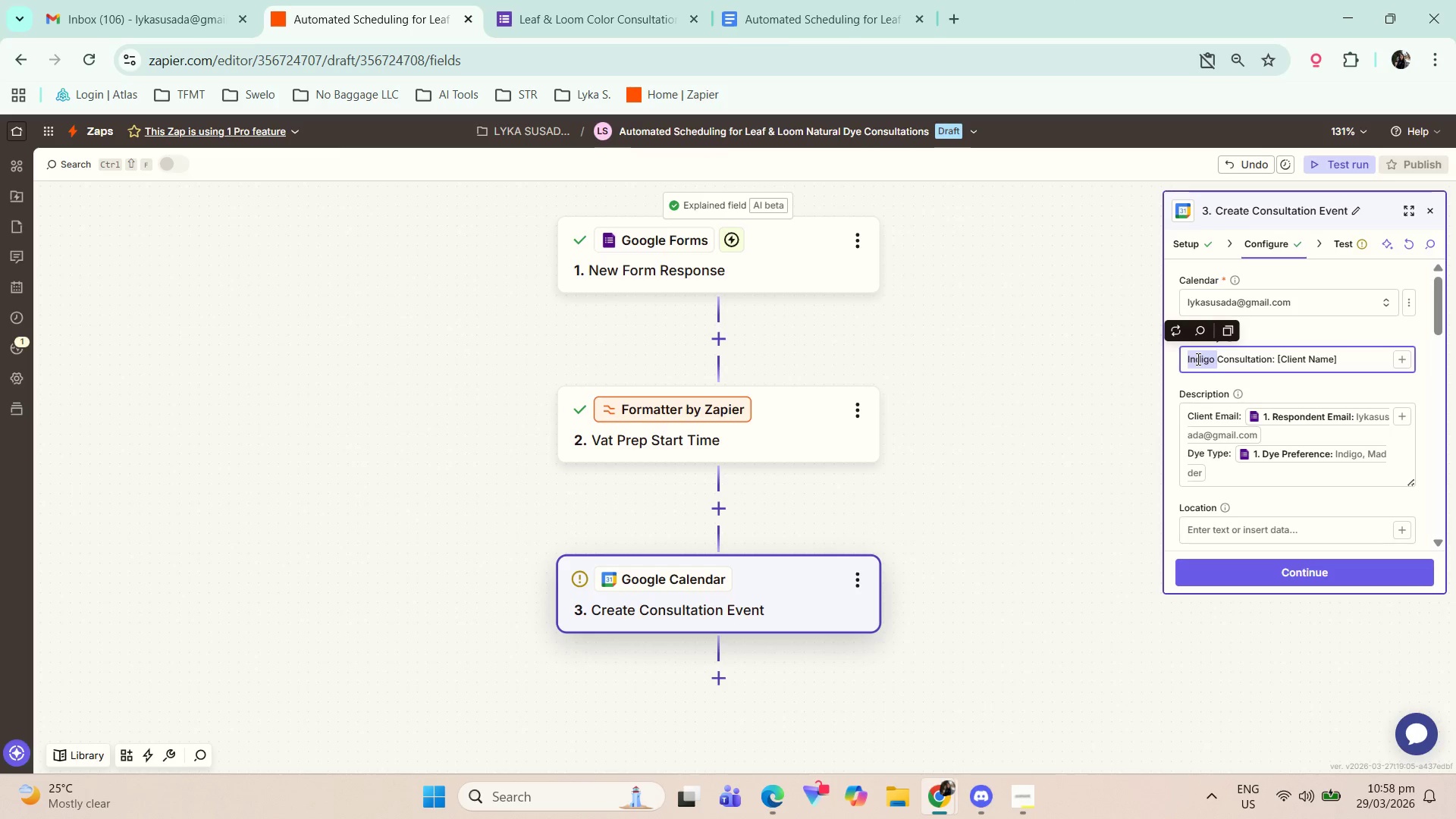 
key(Backspace)
 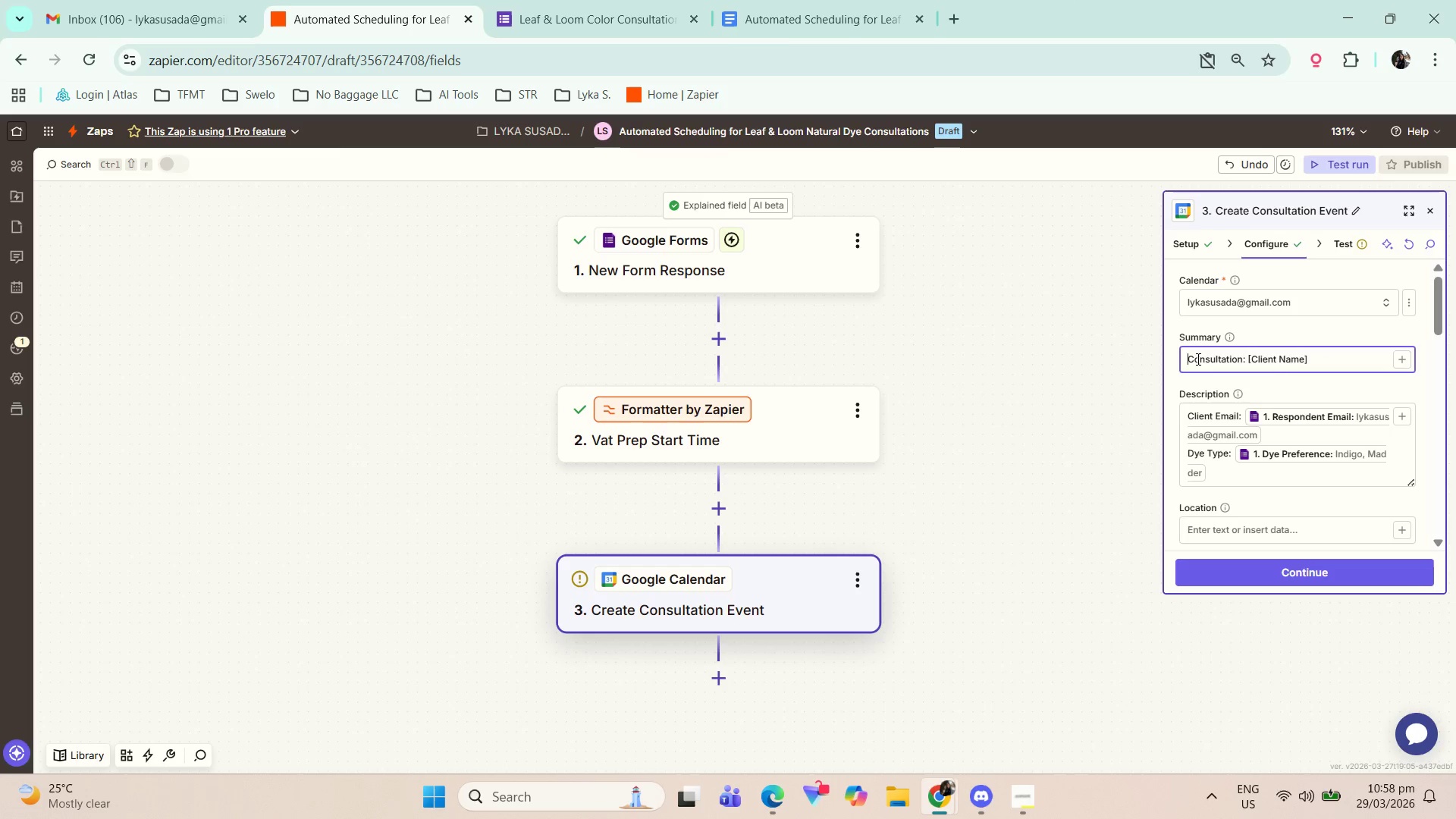 
key(Space)
 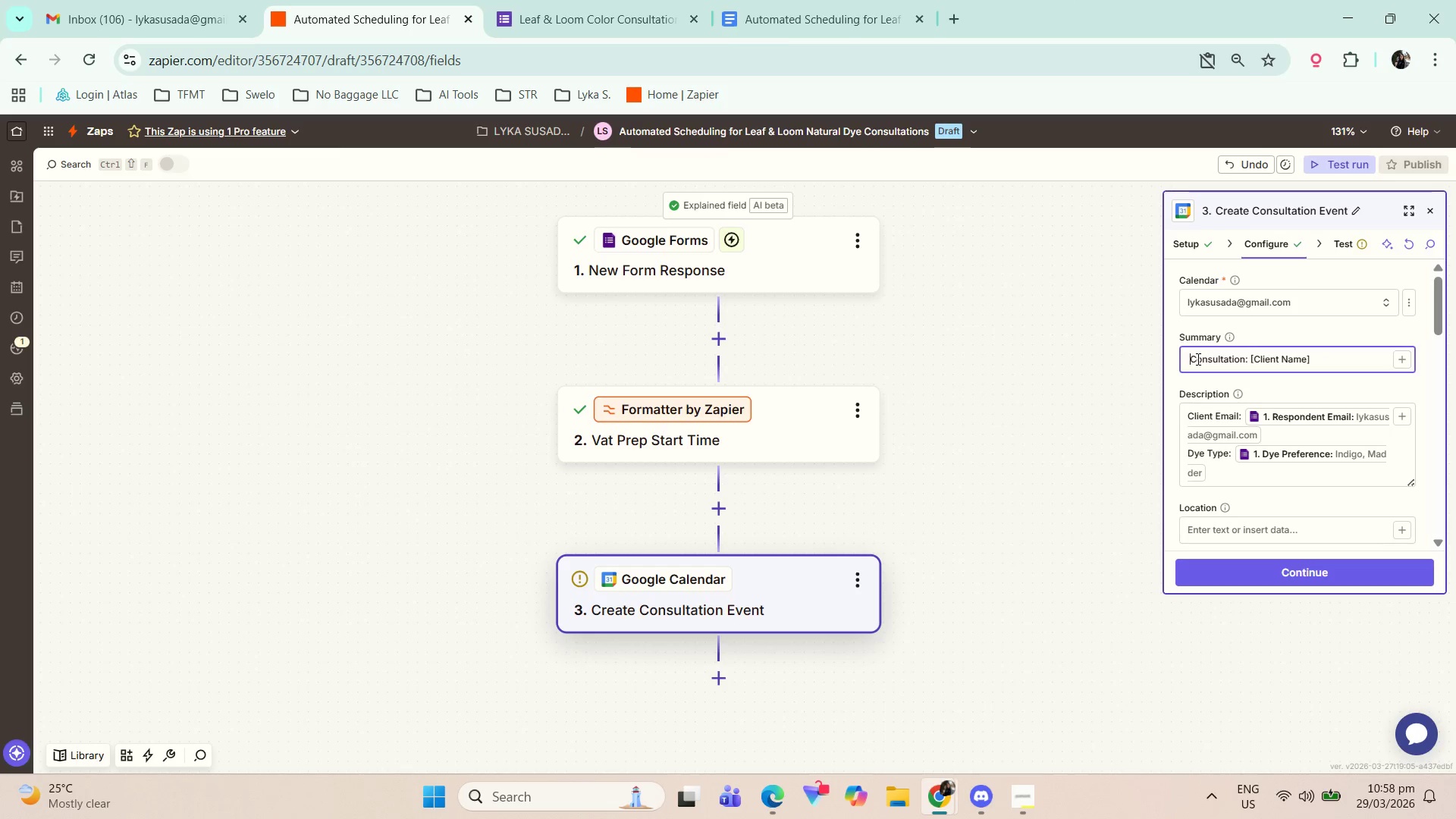 
key(ArrowLeft)
 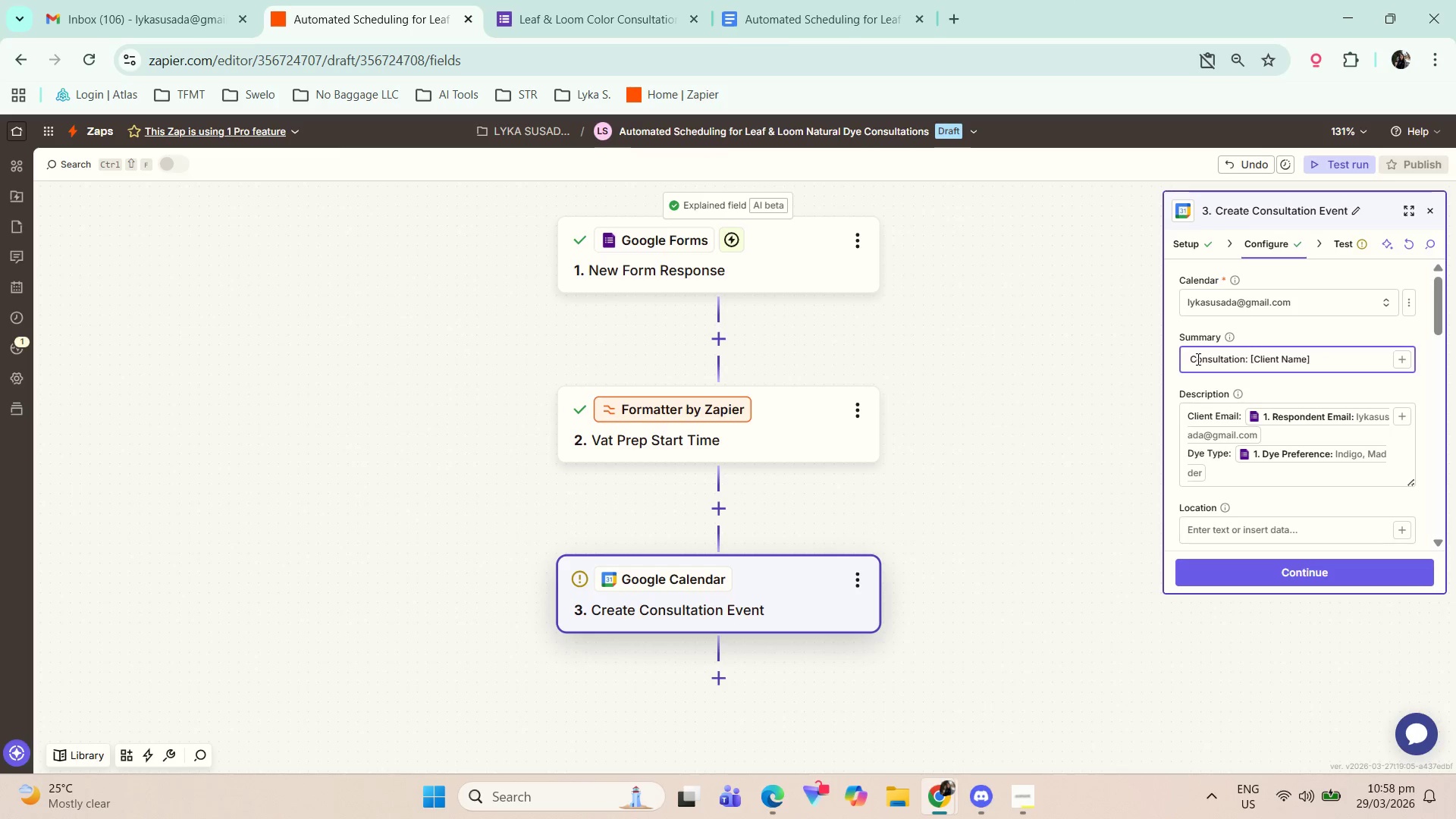 
key(Slash)
 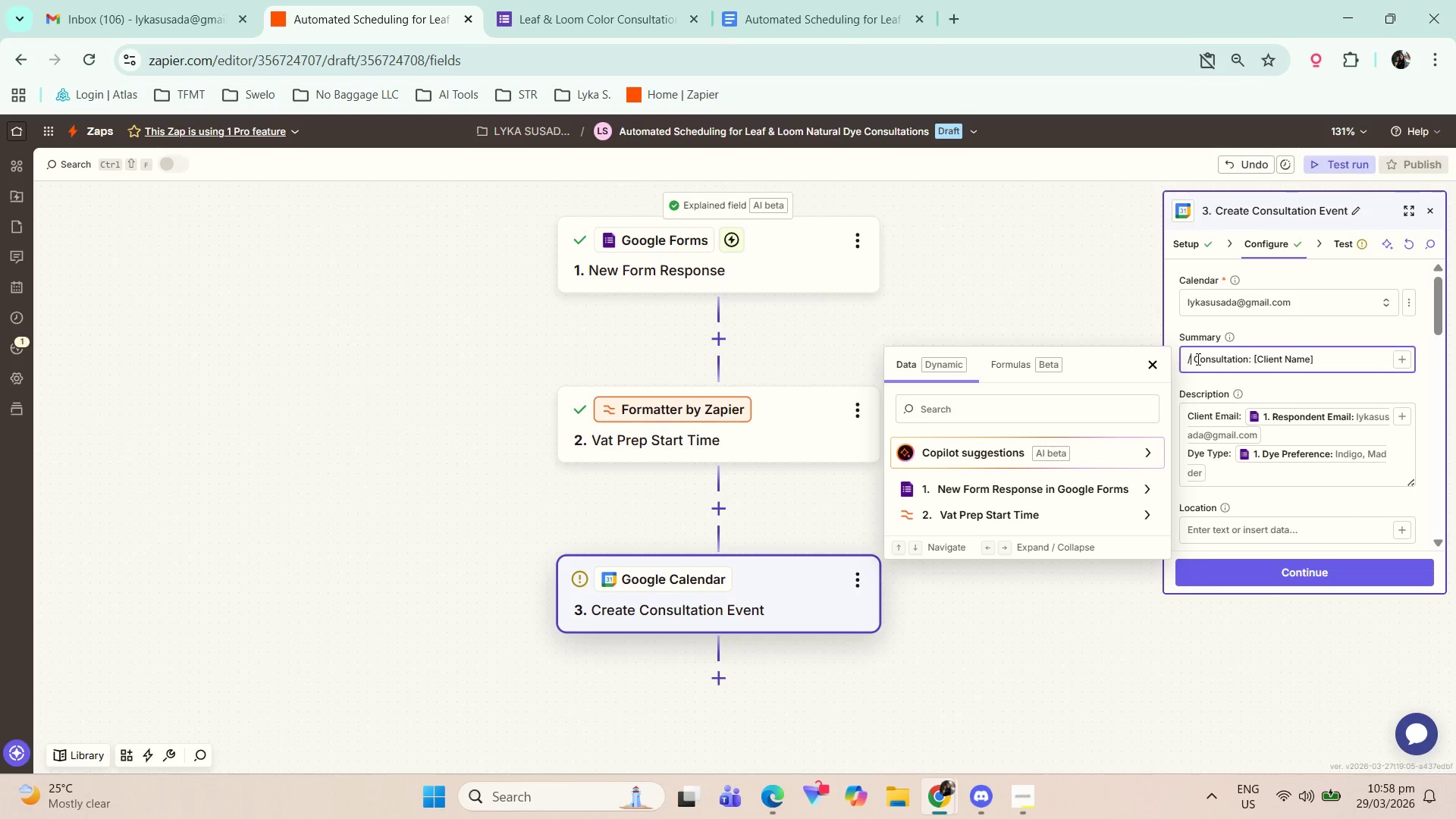 
type(dye)
 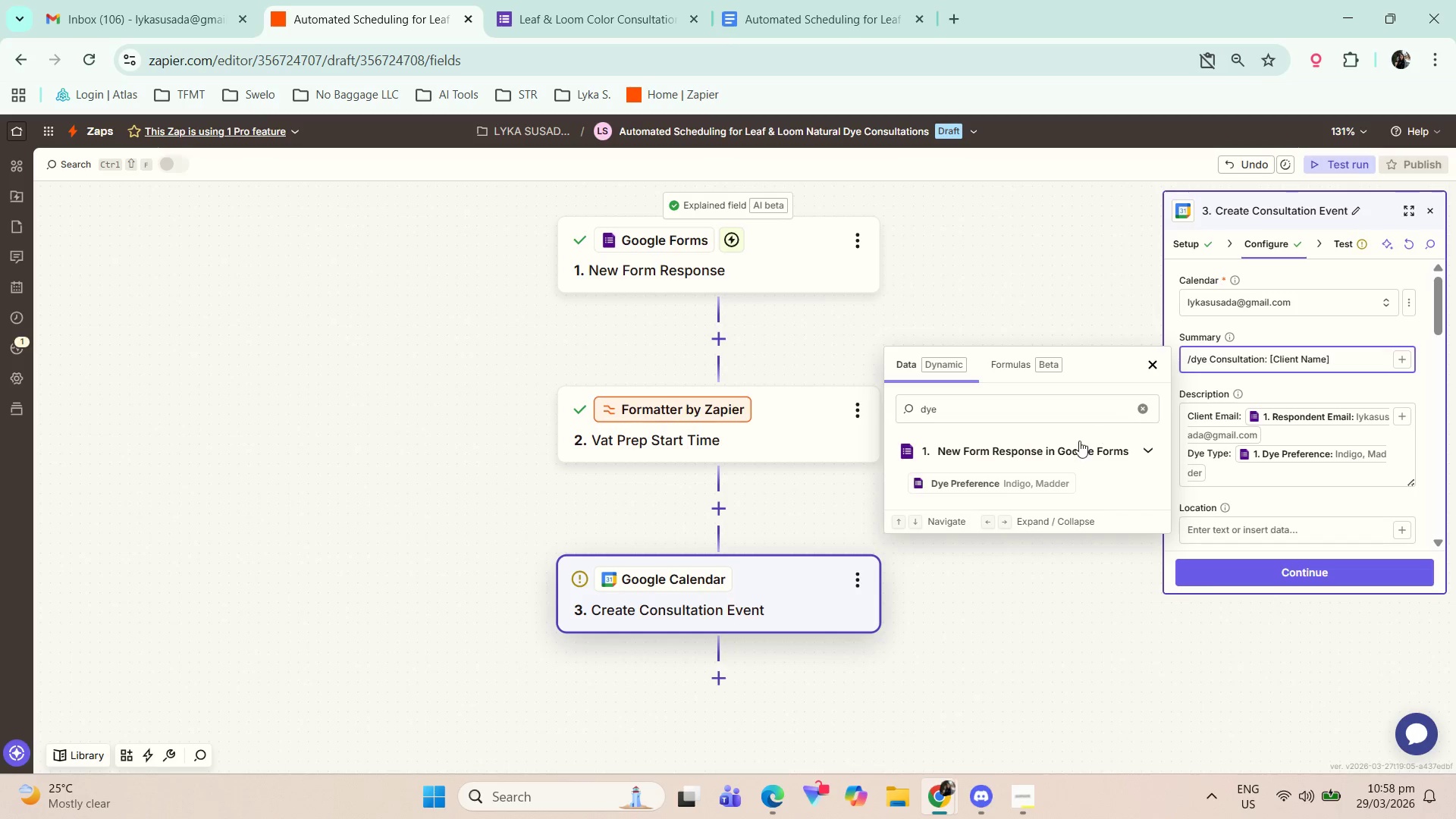 
left_click([981, 479])
 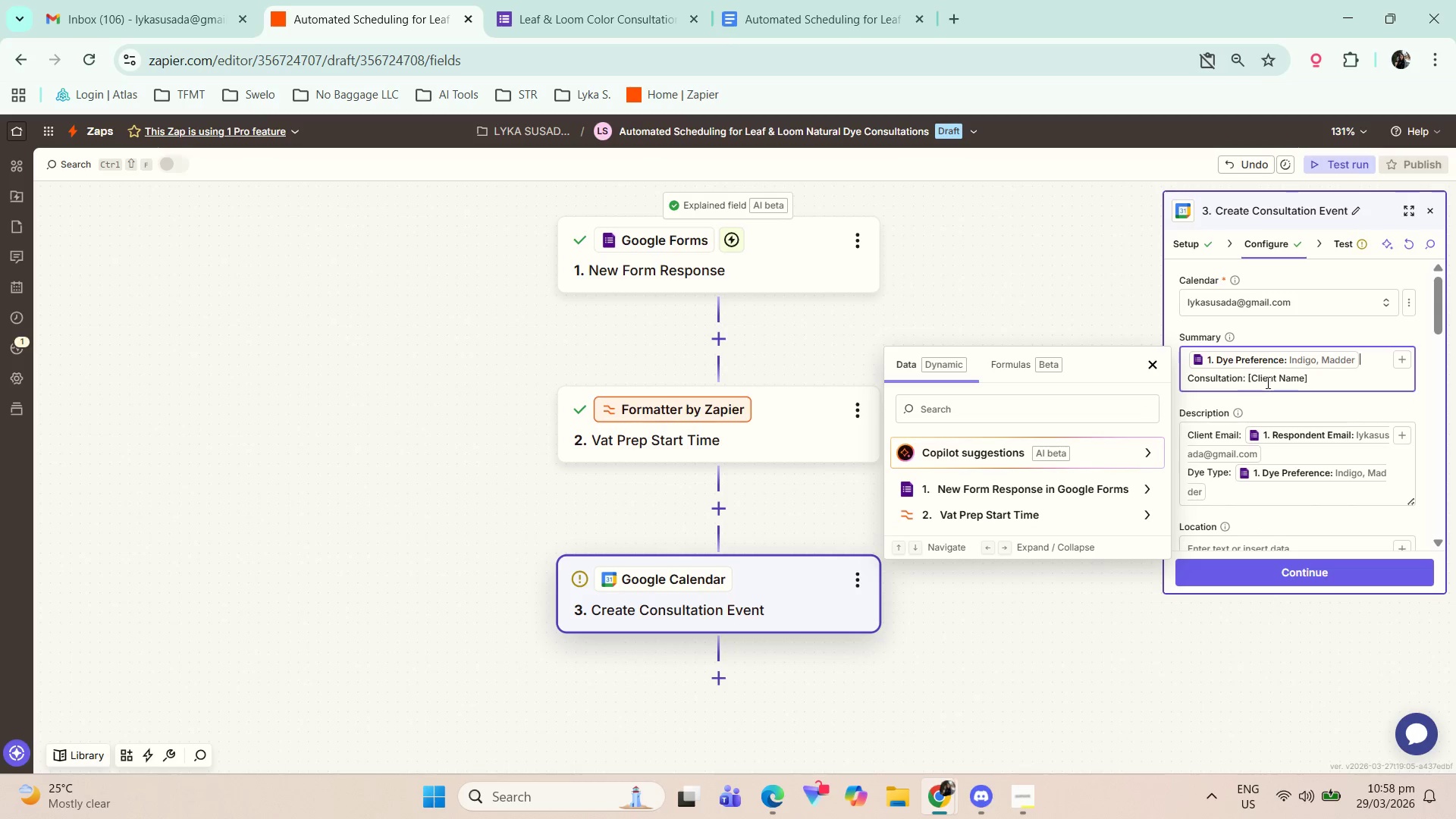 
left_click_drag(start_coordinate=[1247, 376], to_coordinate=[1342, 381])
 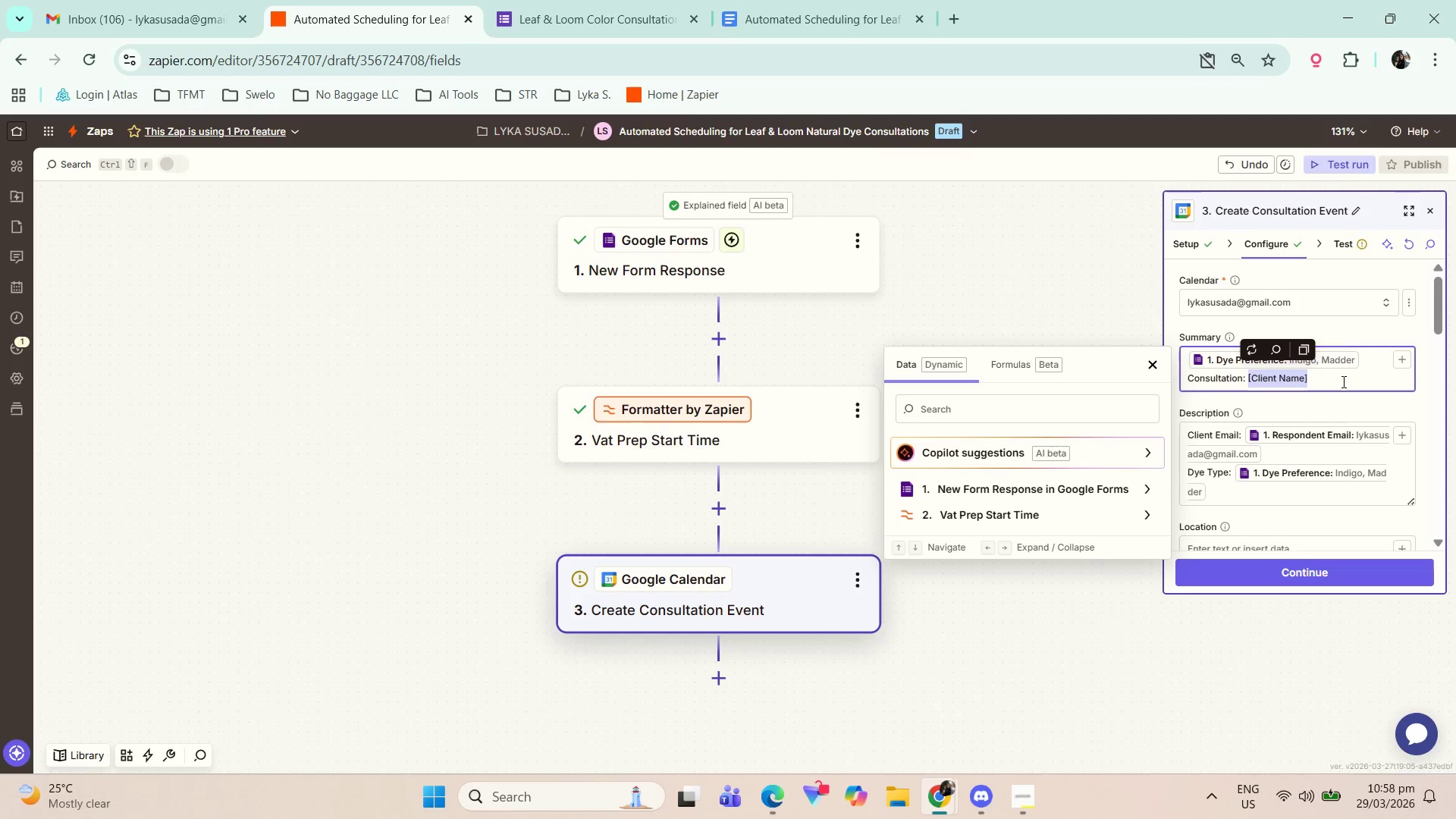 
type(/clie)
 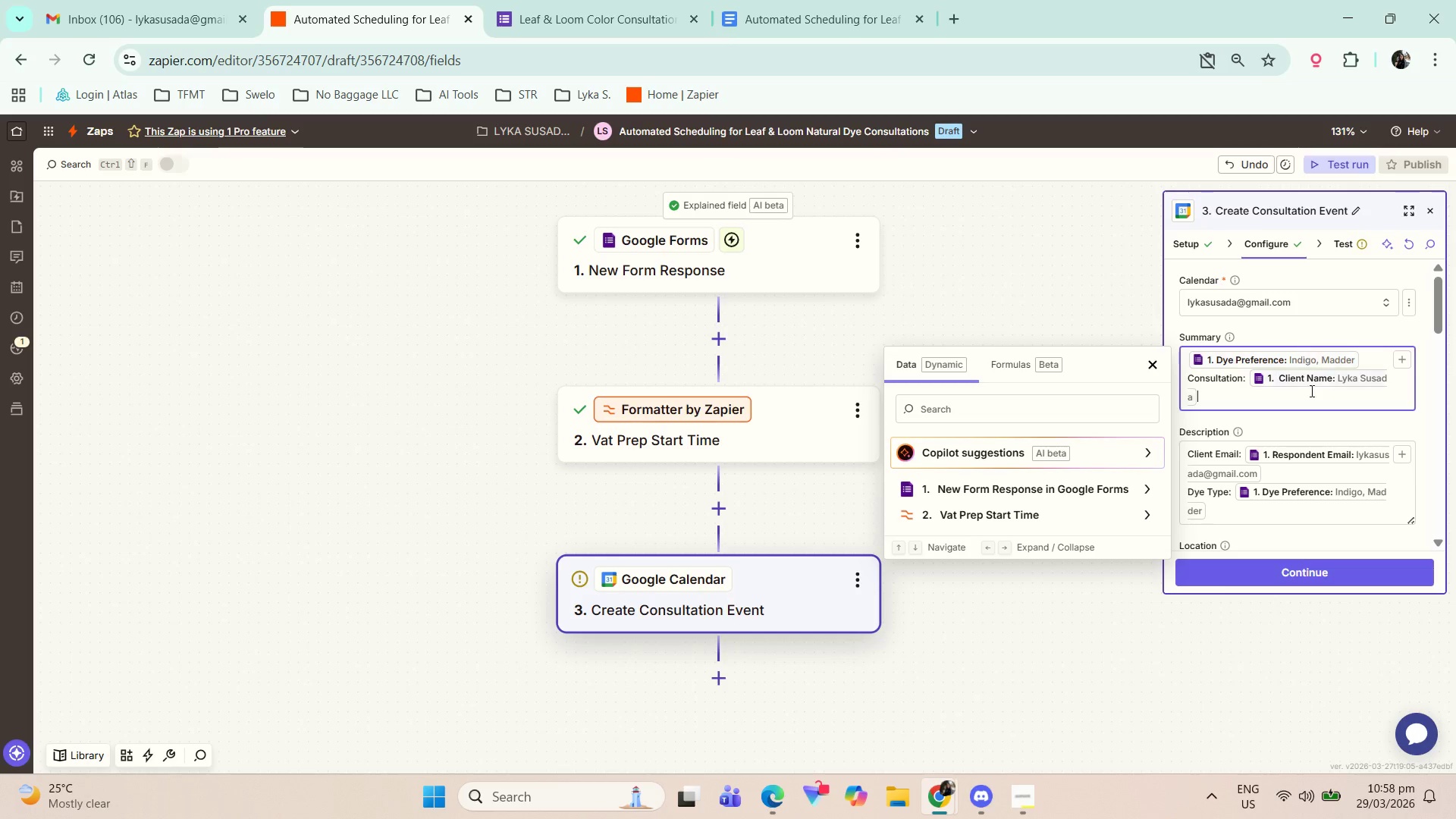 
scroll: coordinate [1252, 396], scroll_direction: down, amount: 2.0
 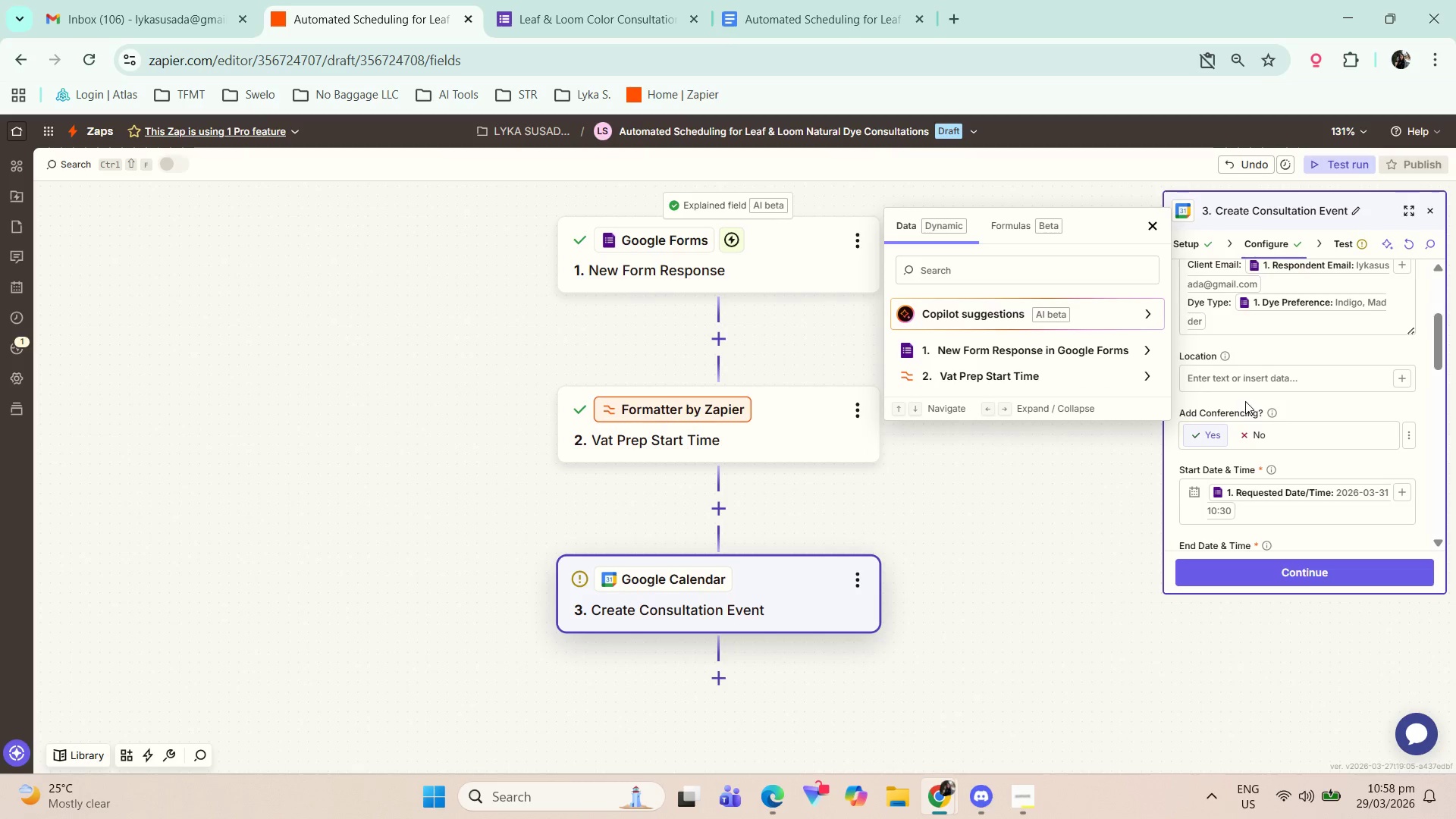 
scroll: coordinate [1272, 394], scroll_direction: up, amount: 1.0
 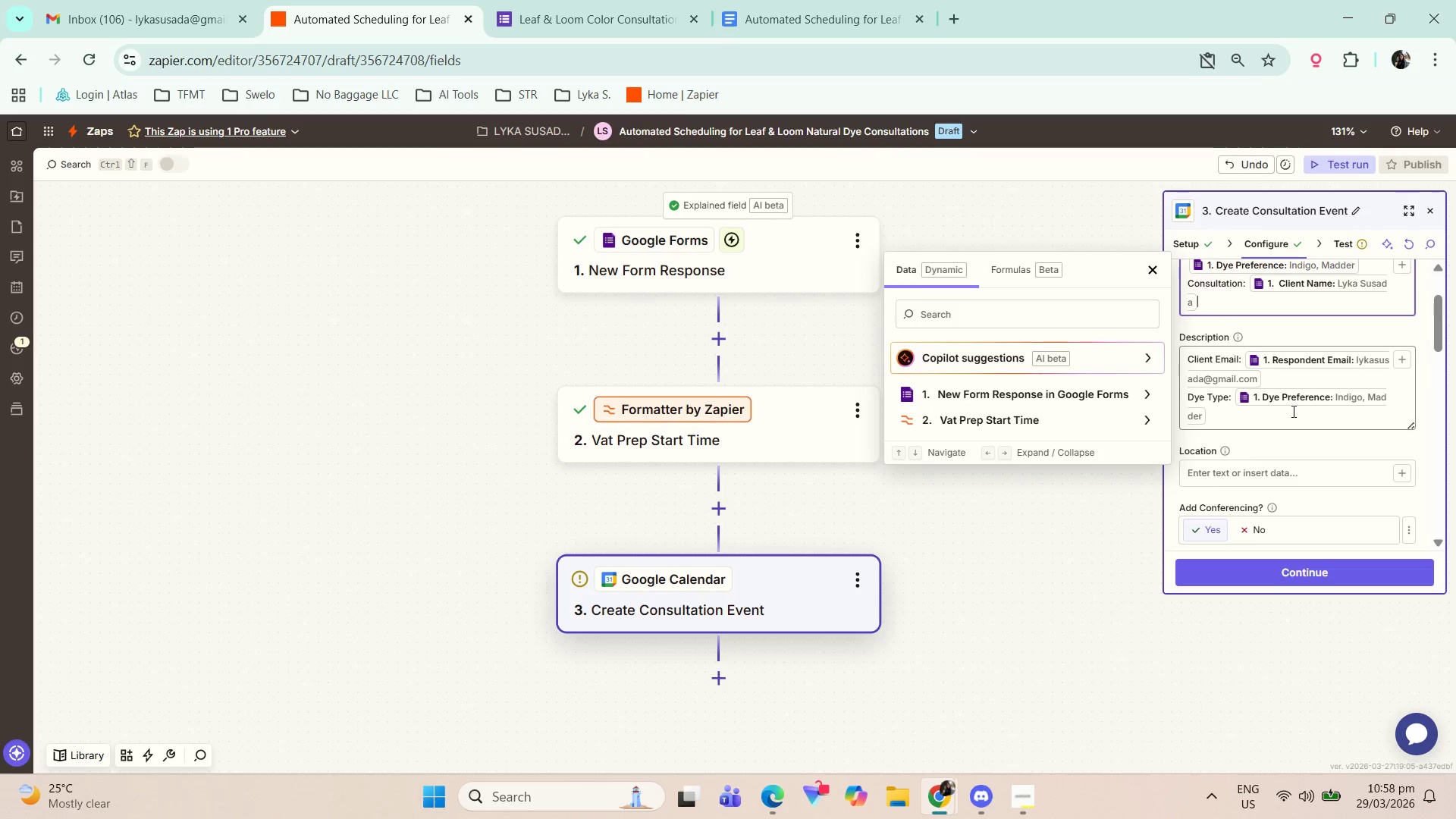 
scroll: coordinate [1304, 413], scroll_direction: down, amount: 2.0
 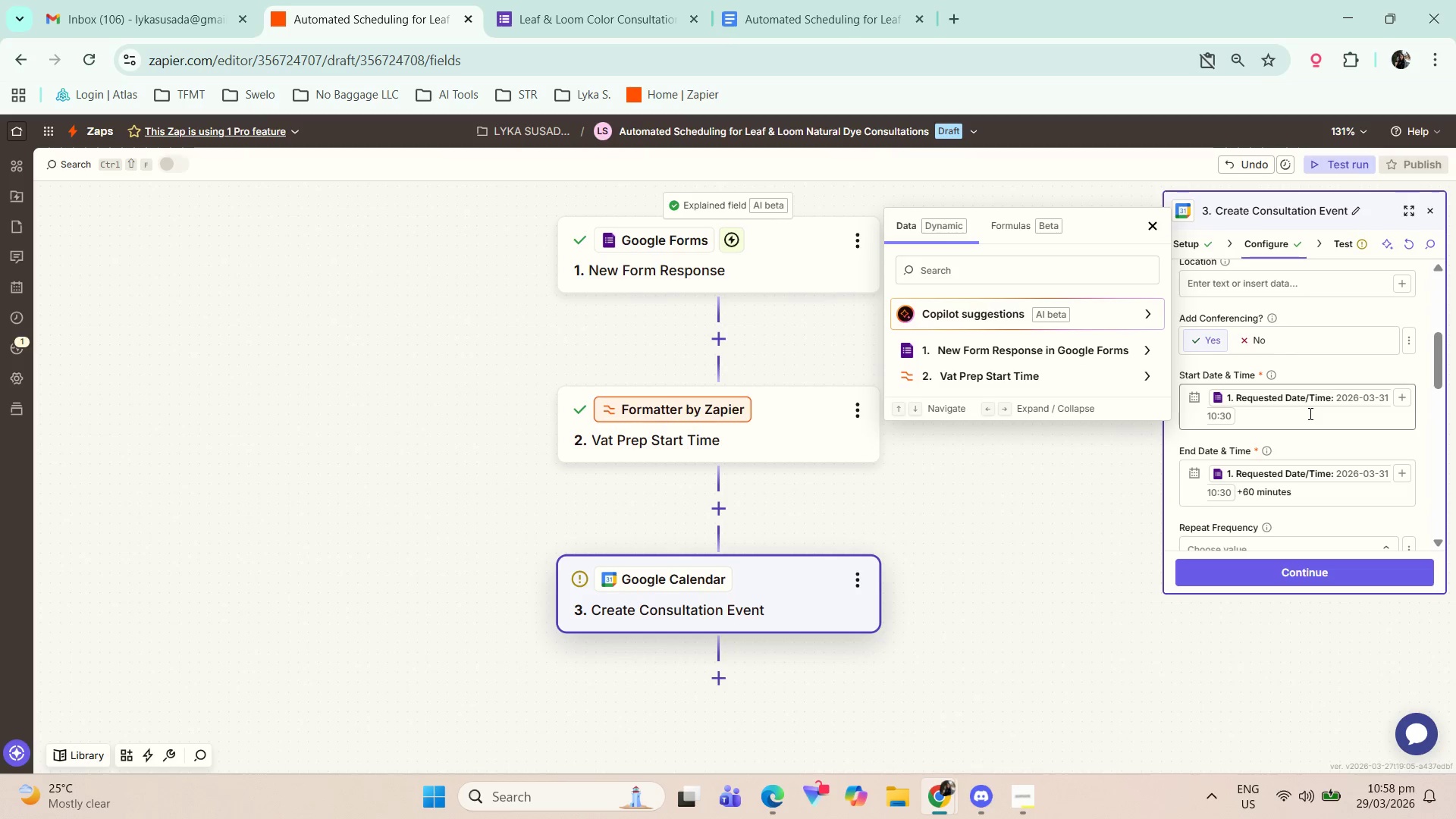 
scroll: coordinate [1309, 417], scroll_direction: up, amount: 3.0
 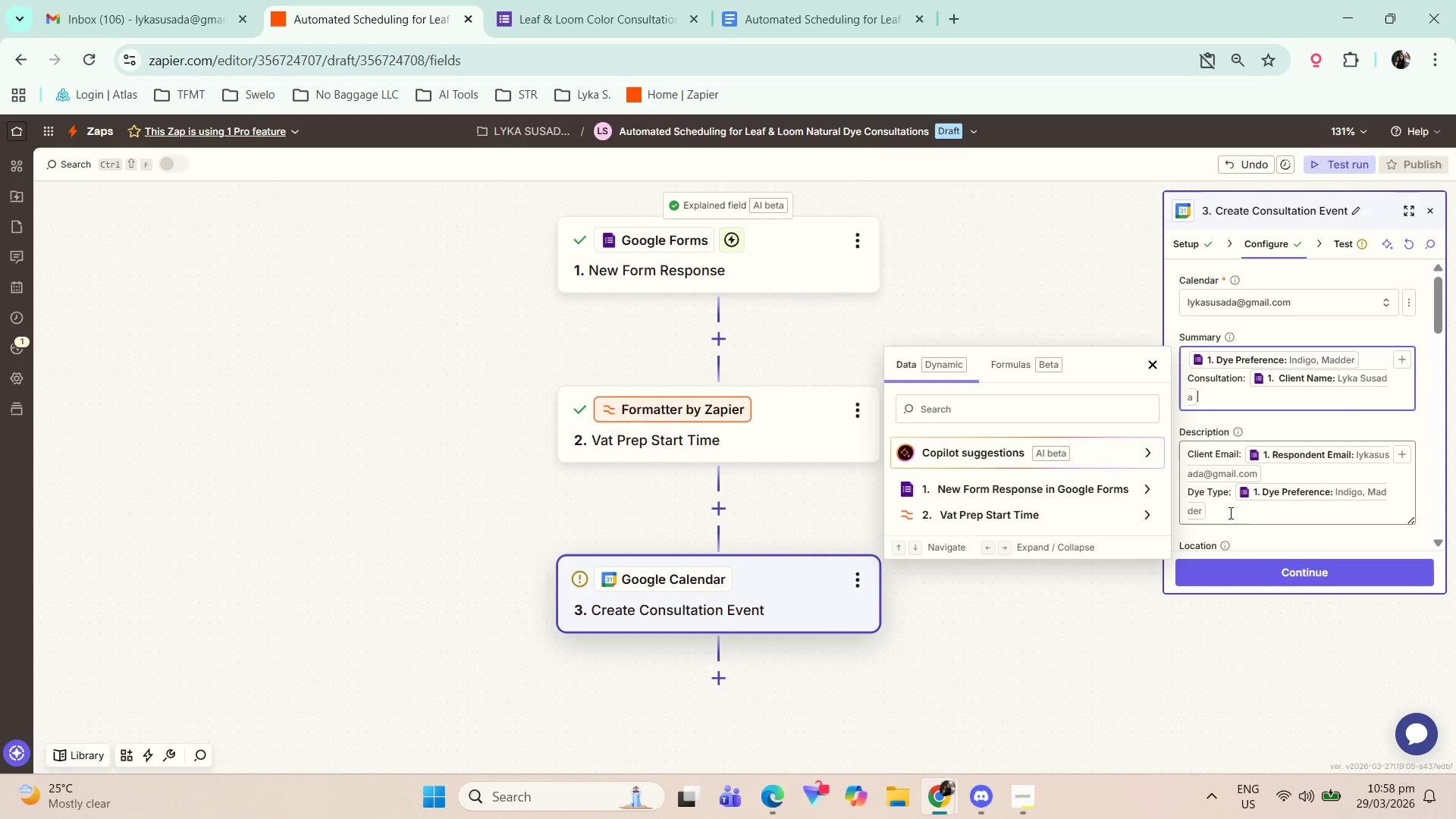 
scroll: coordinate [1260, 570], scroll_direction: down, amount: 9.0
 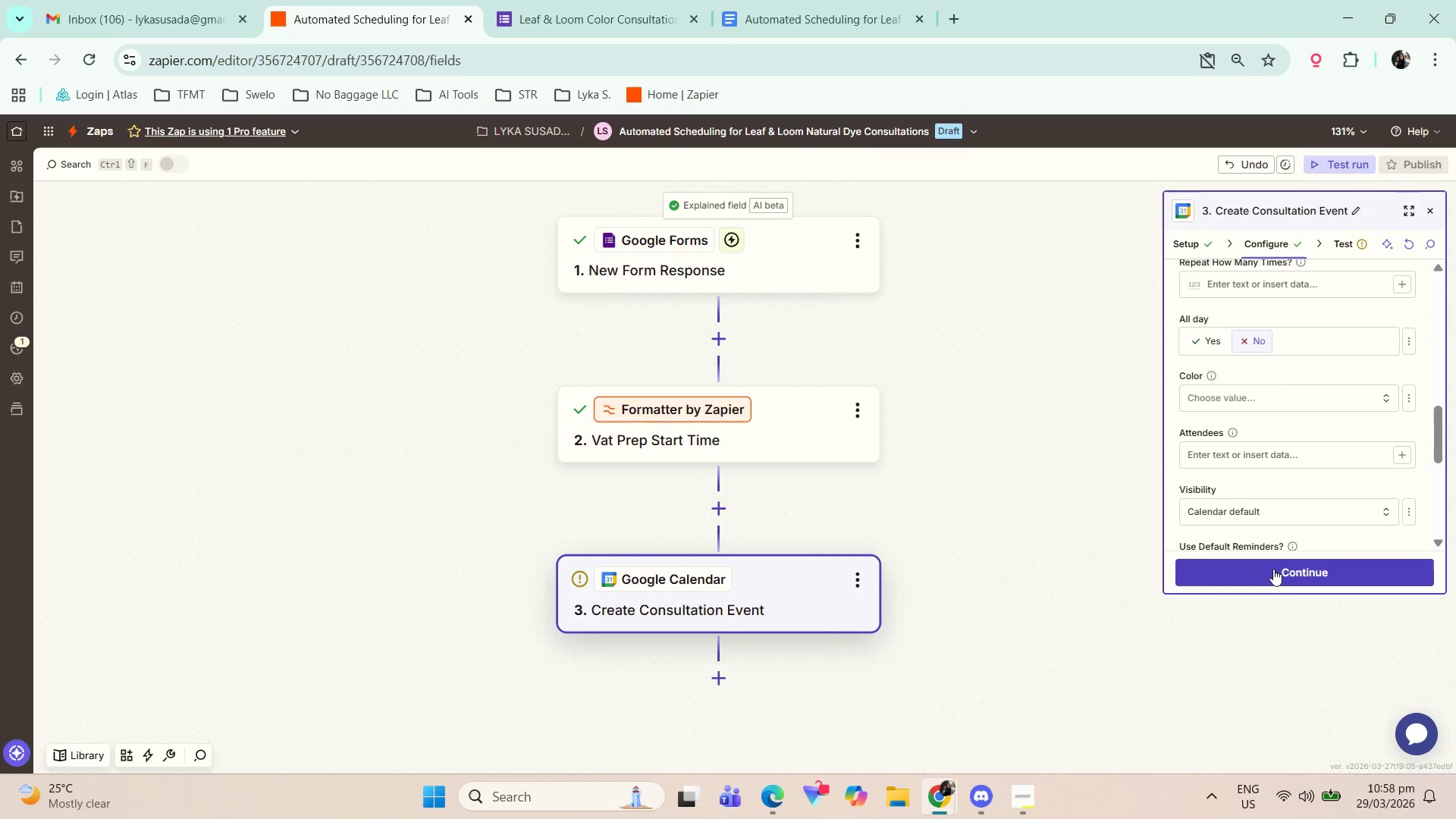 
left_click([1273, 569])
 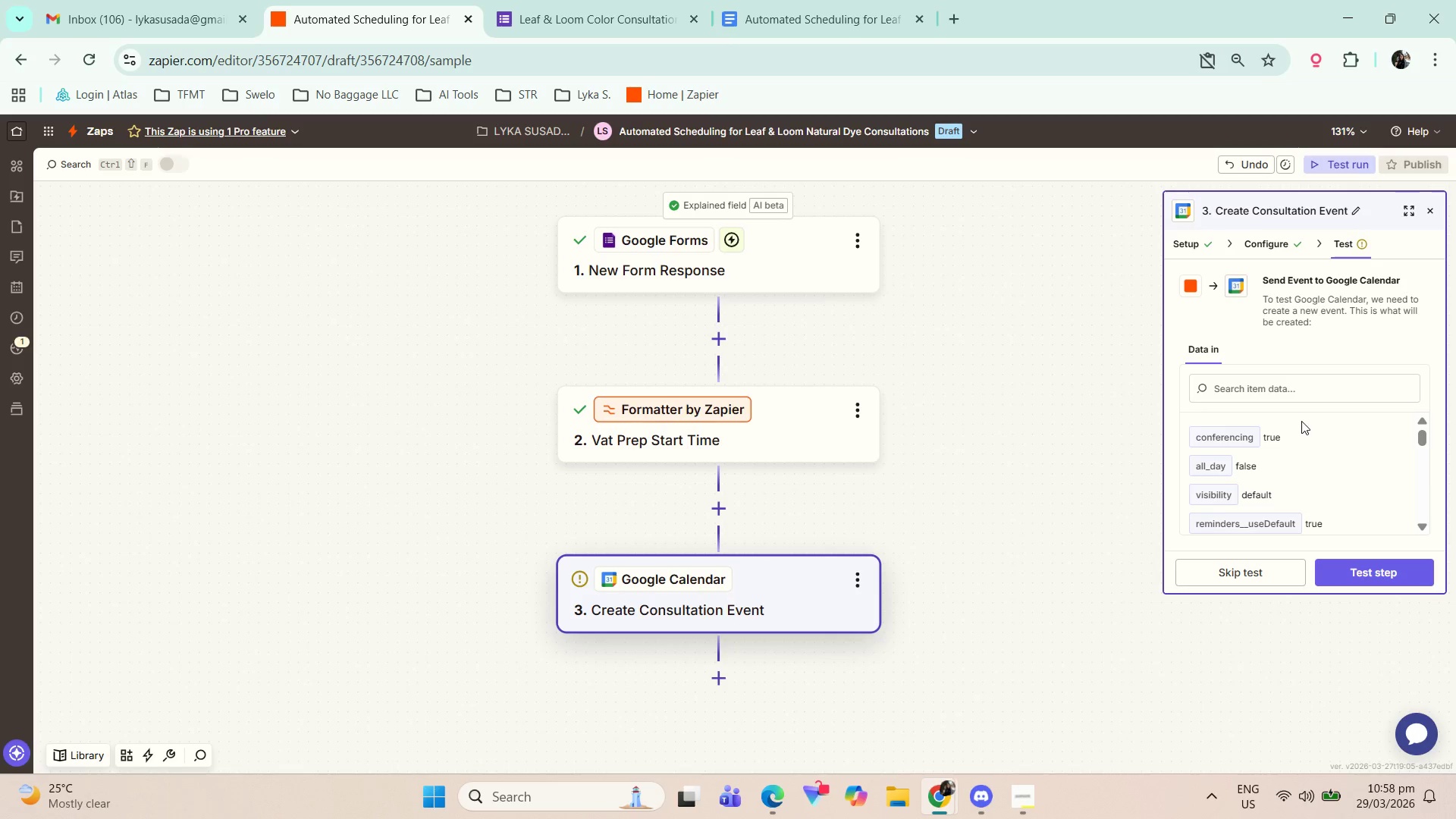 
left_click_drag(start_coordinate=[1426, 443], to_coordinate=[1426, 394])
 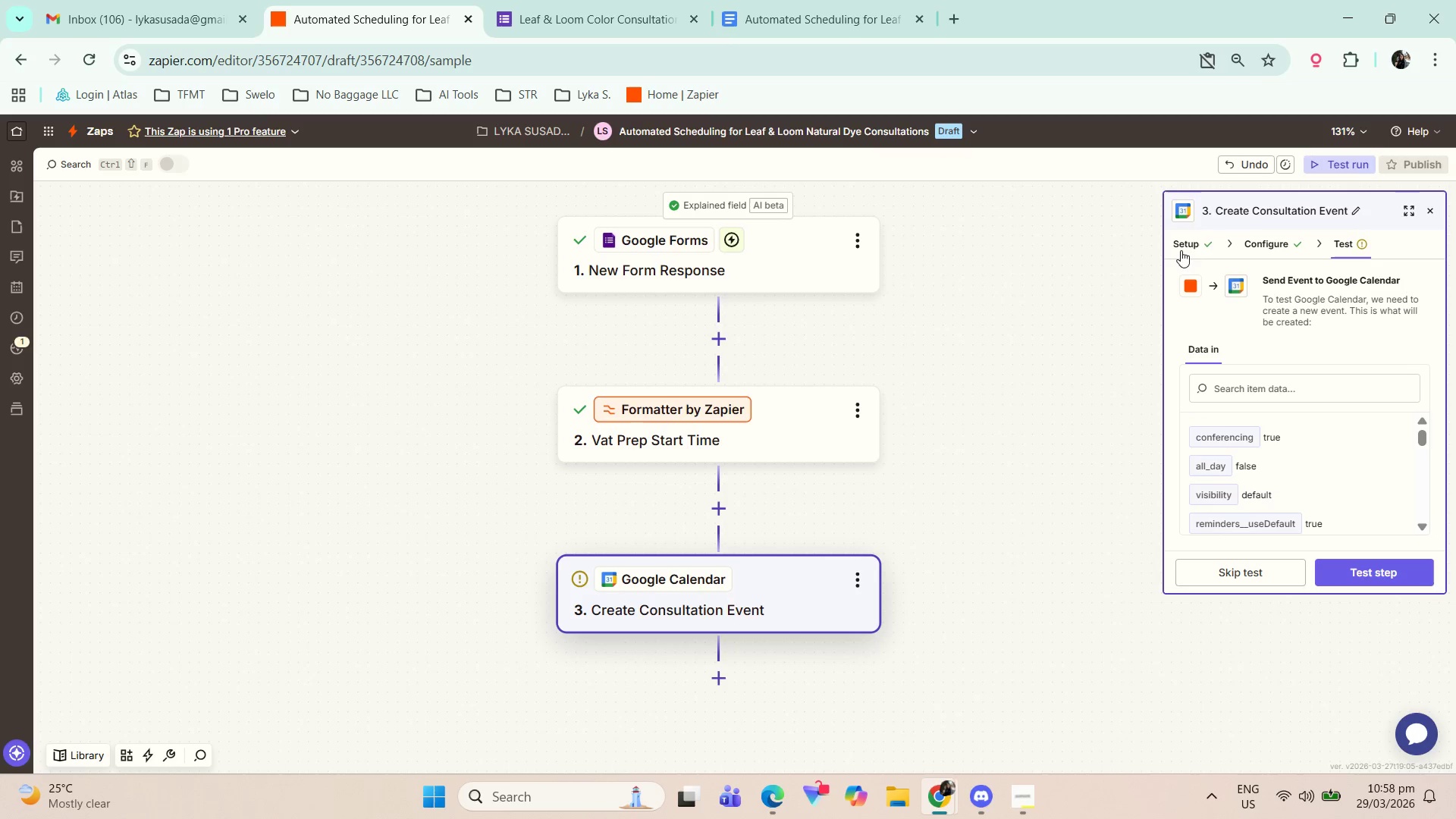 
left_click([1209, 243])
 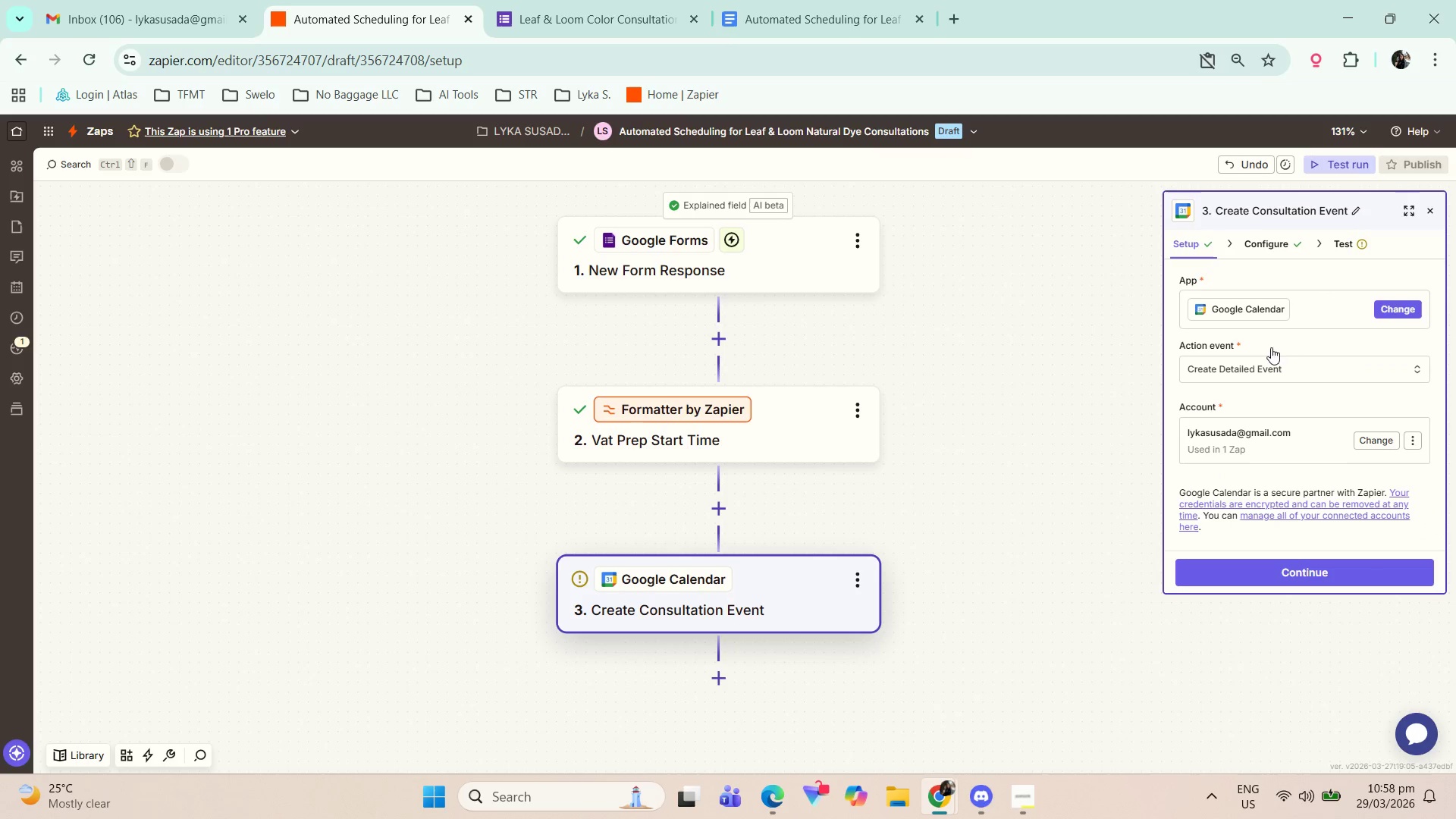 
double_click([1272, 243])
 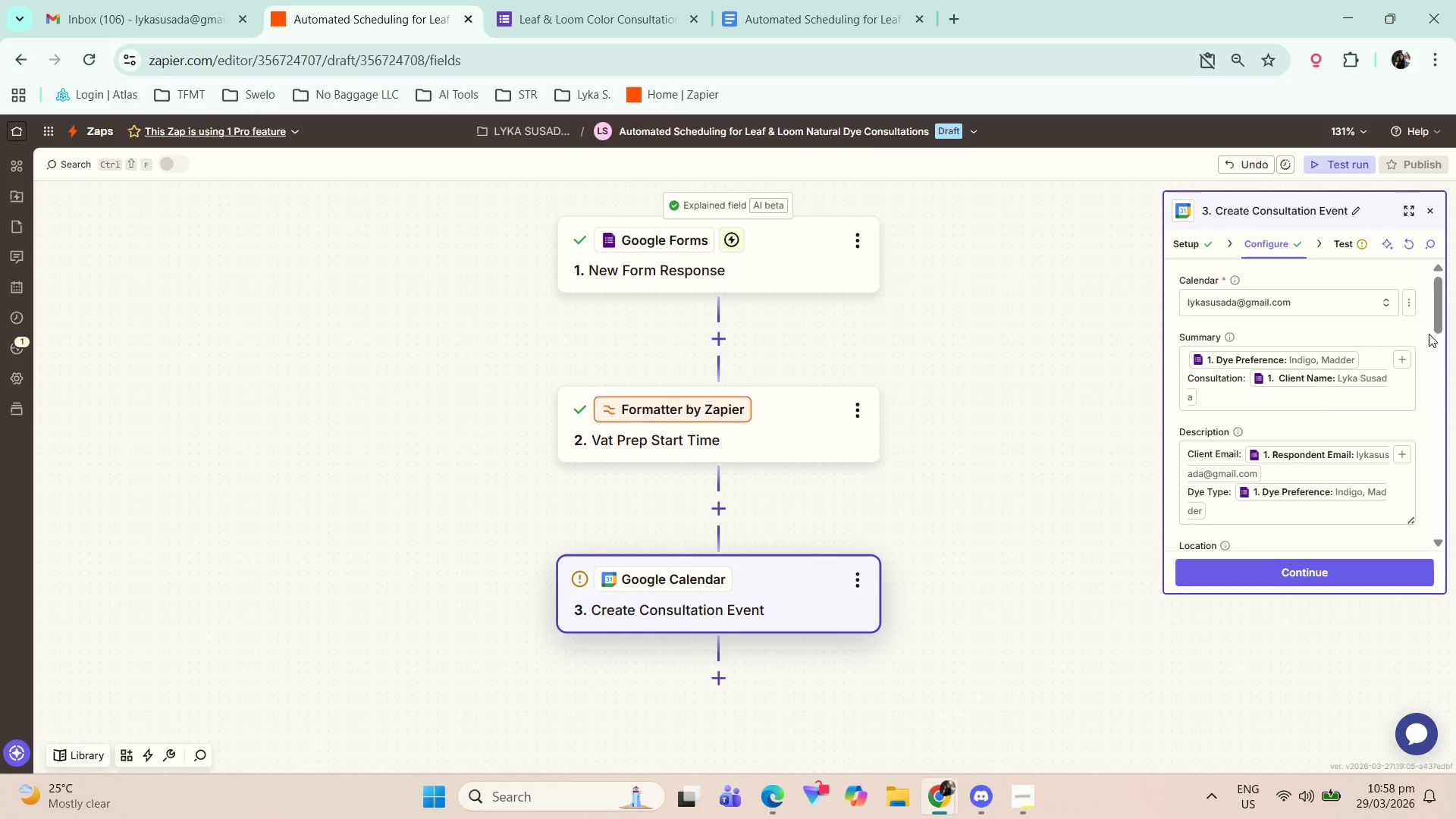 
scroll: coordinate [1365, 379], scroll_direction: up, amount: 1.0
 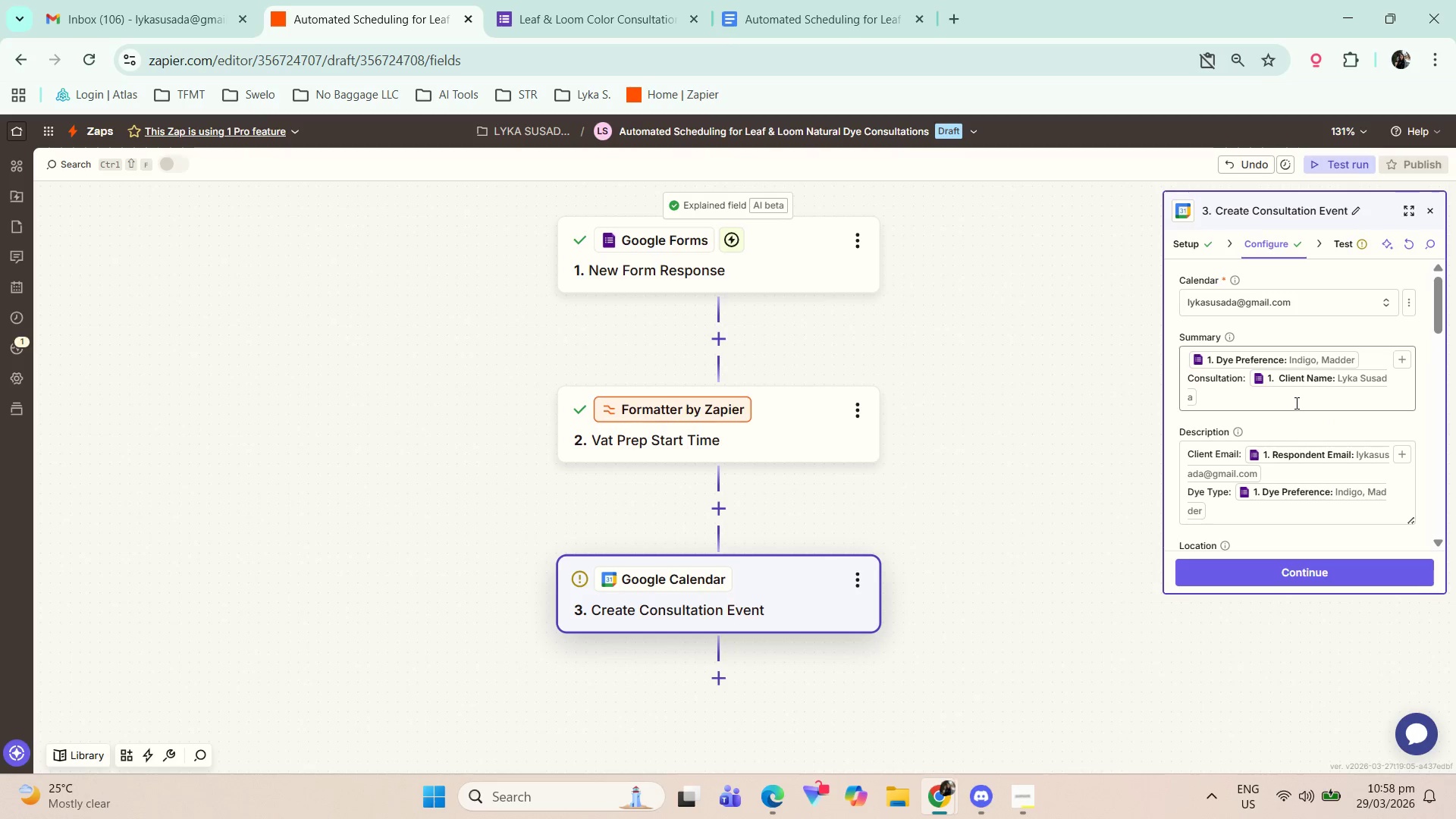 
scroll: coordinate [1282, 385], scroll_direction: down, amount: 3.0
 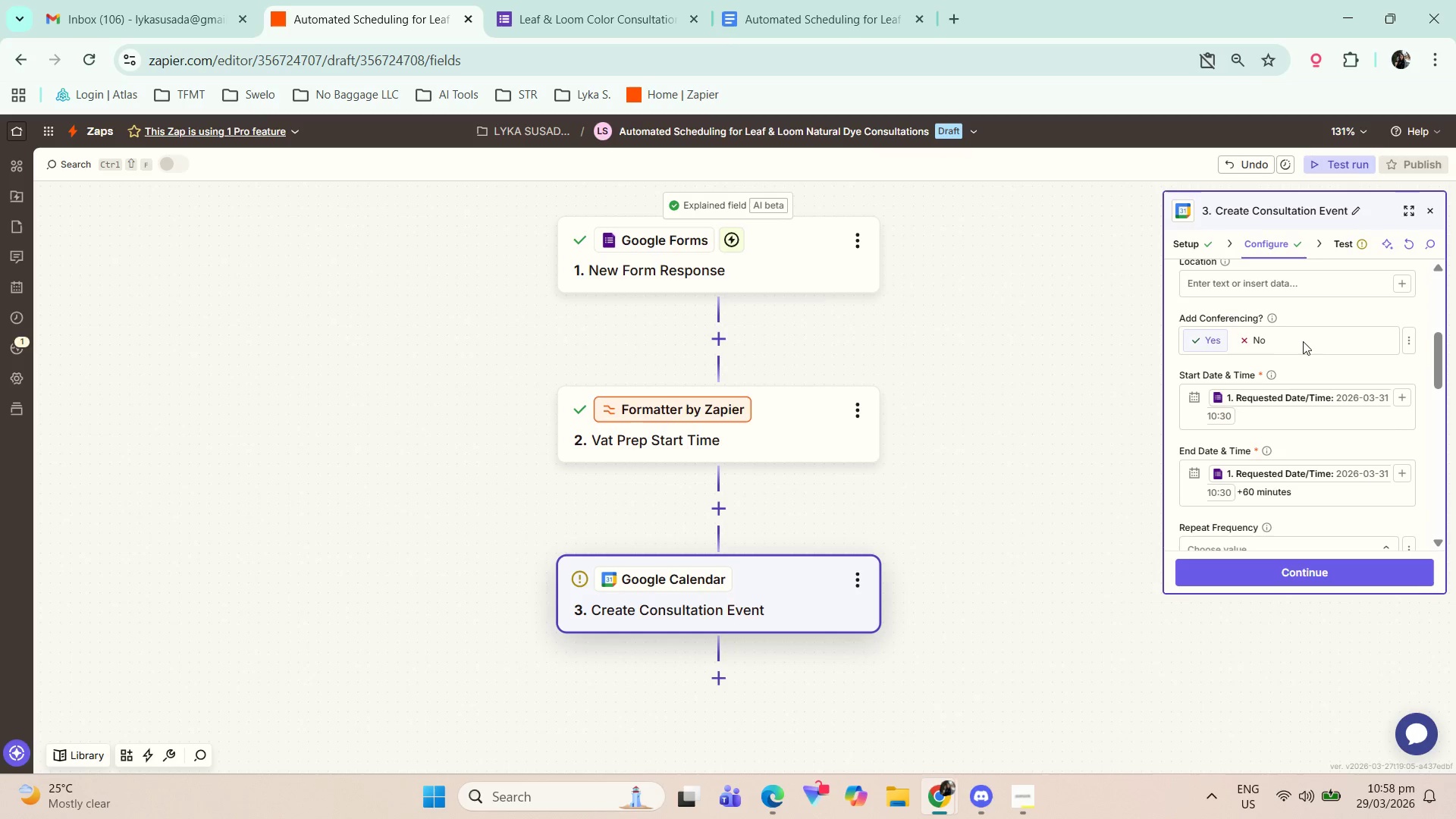 
scroll: coordinate [1296, 367], scroll_direction: up, amount: 1.0
 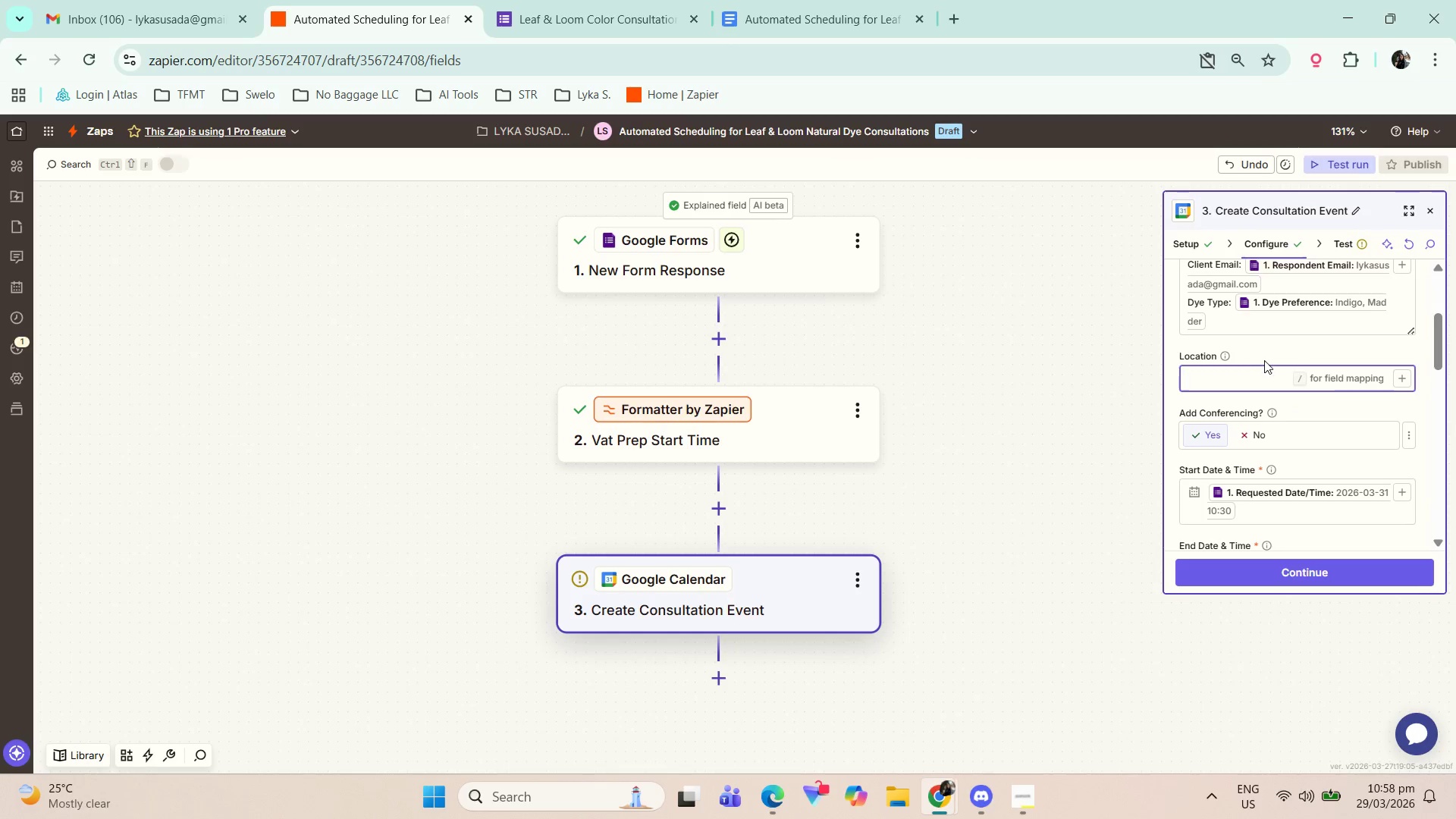 
left_click([1229, 353])
 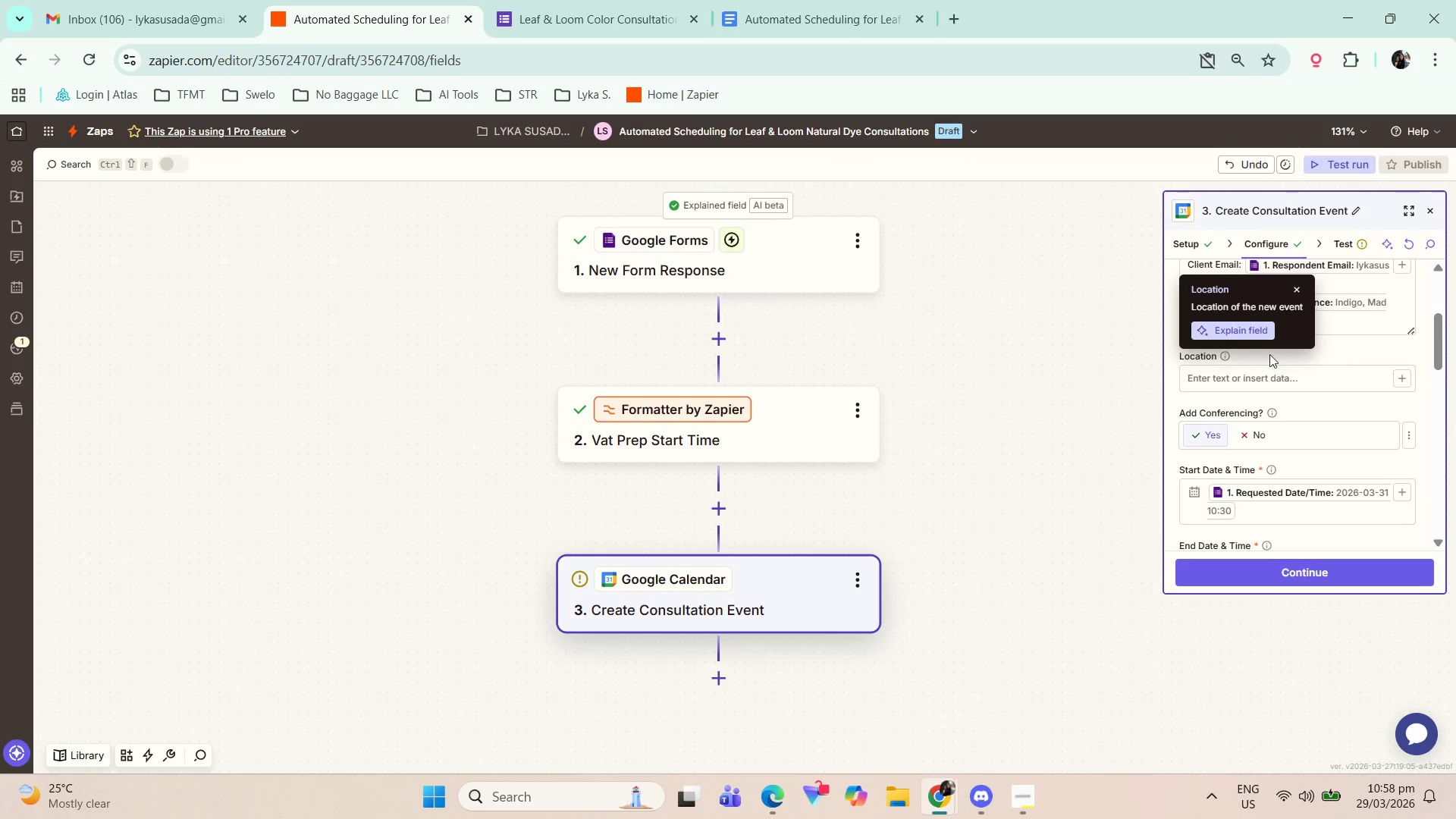 
left_click([1347, 348])
 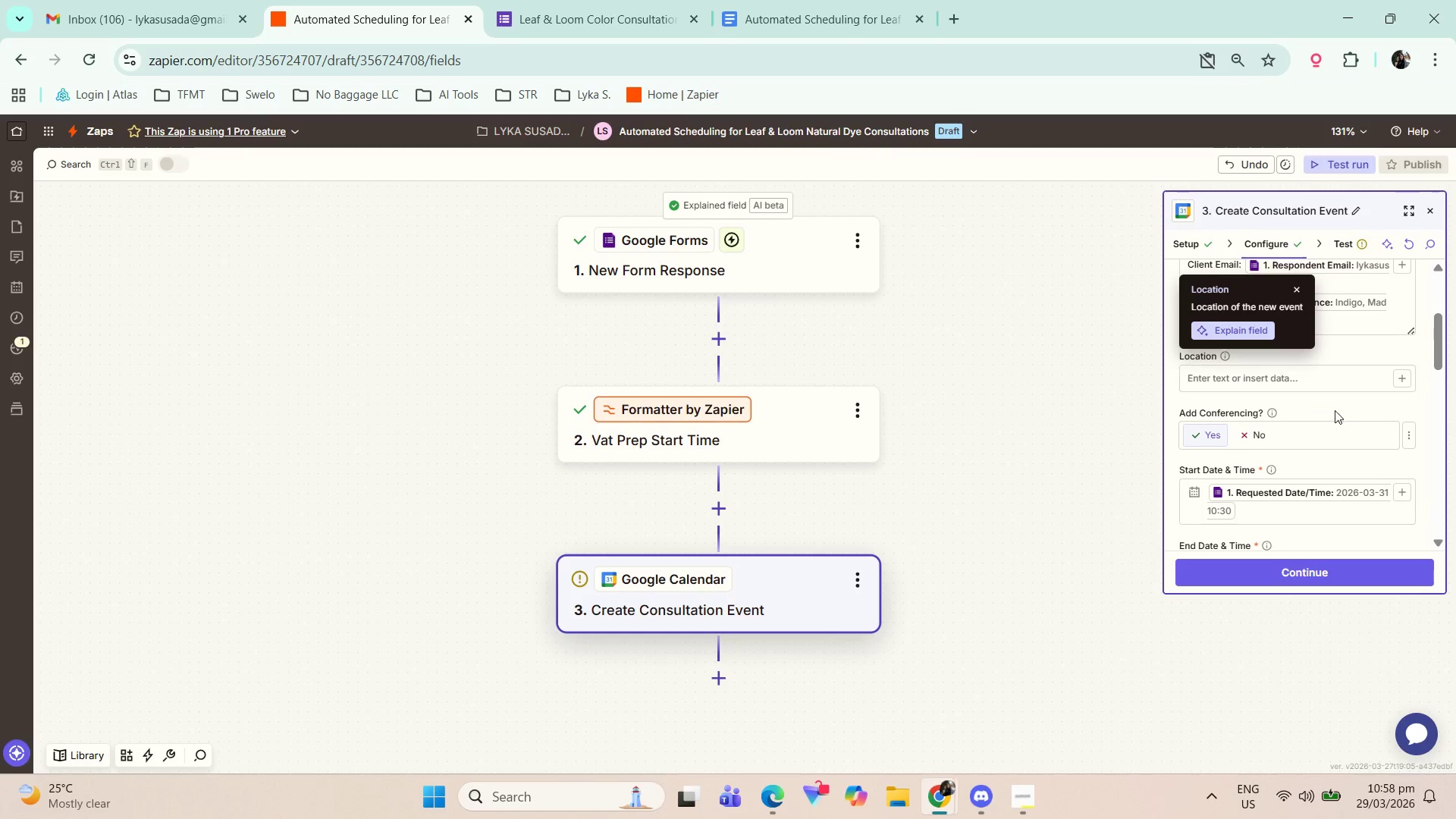 
left_click([1349, 413])
 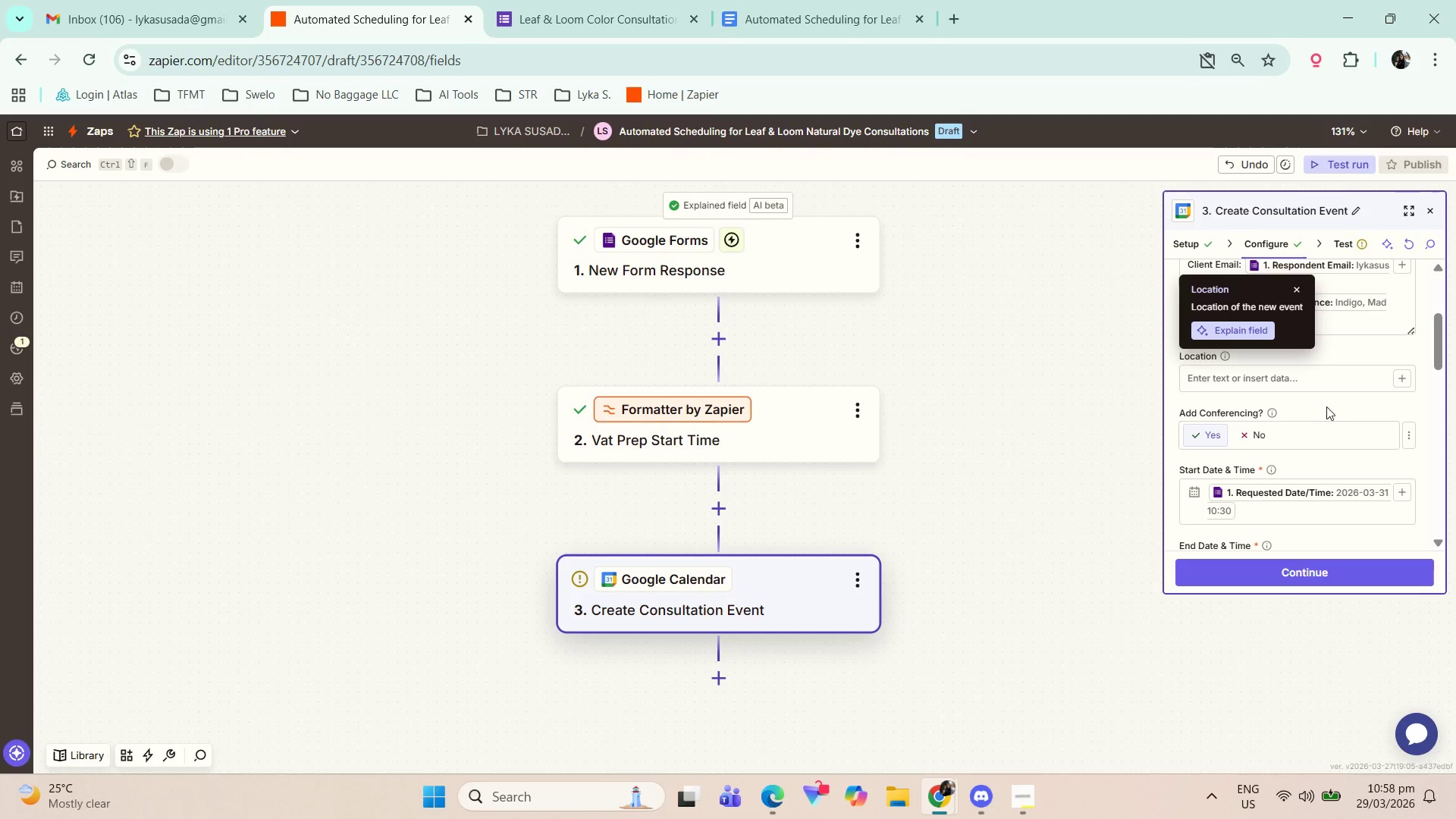 
scroll: coordinate [1282, 460], scroll_direction: down, amount: 2.0
 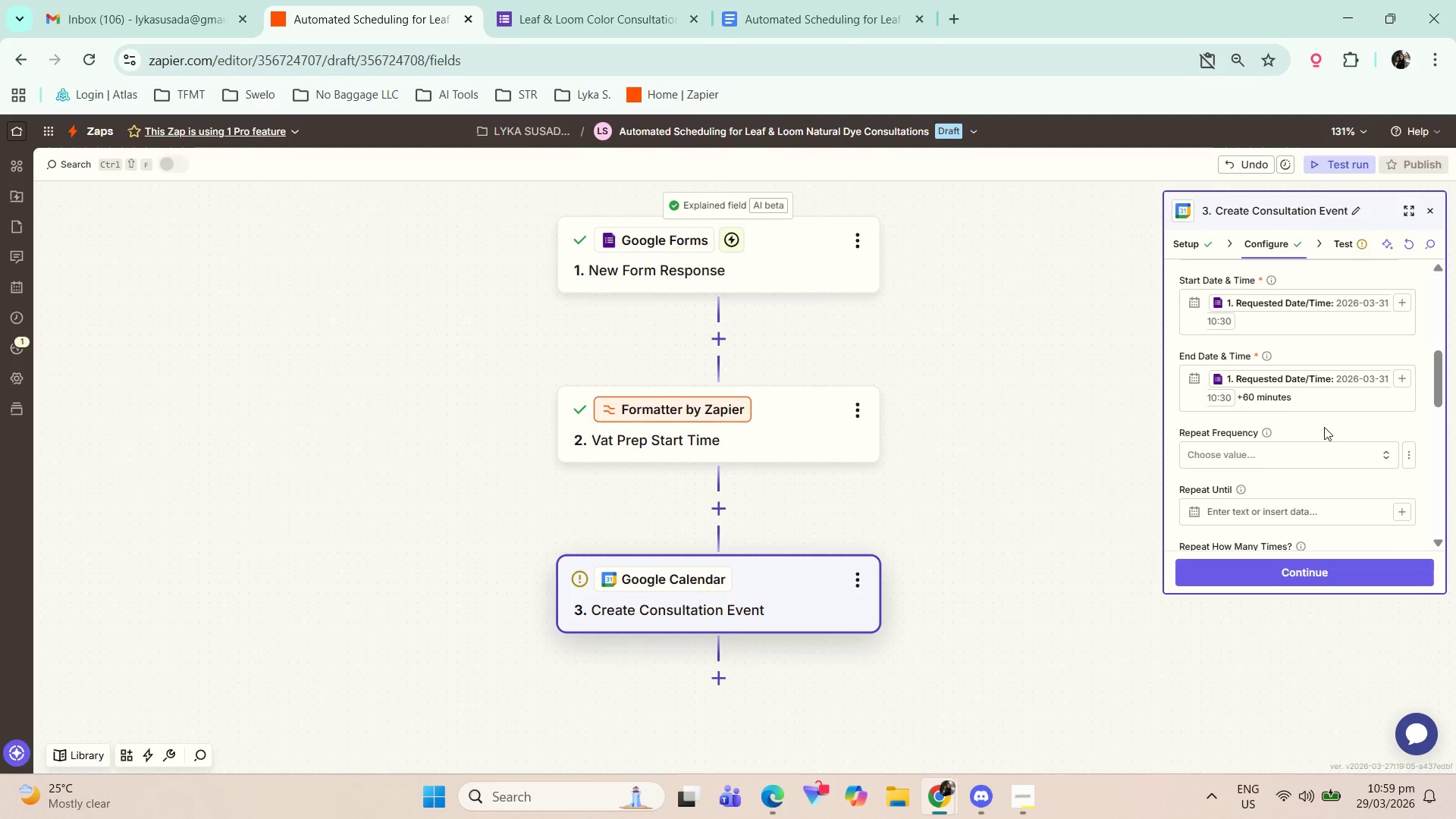 
left_click([1308, 449])
 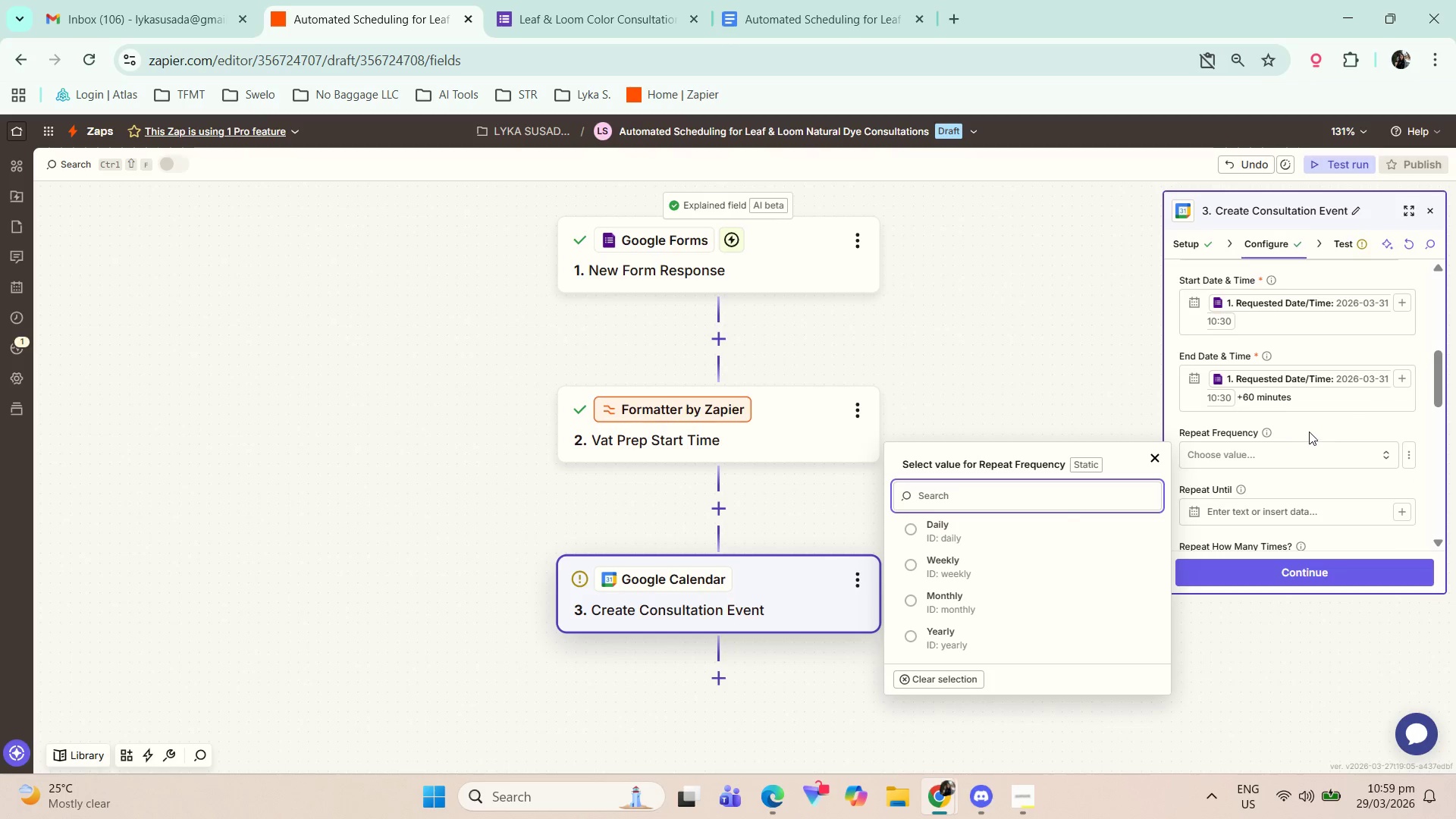 
left_click([1310, 431])
 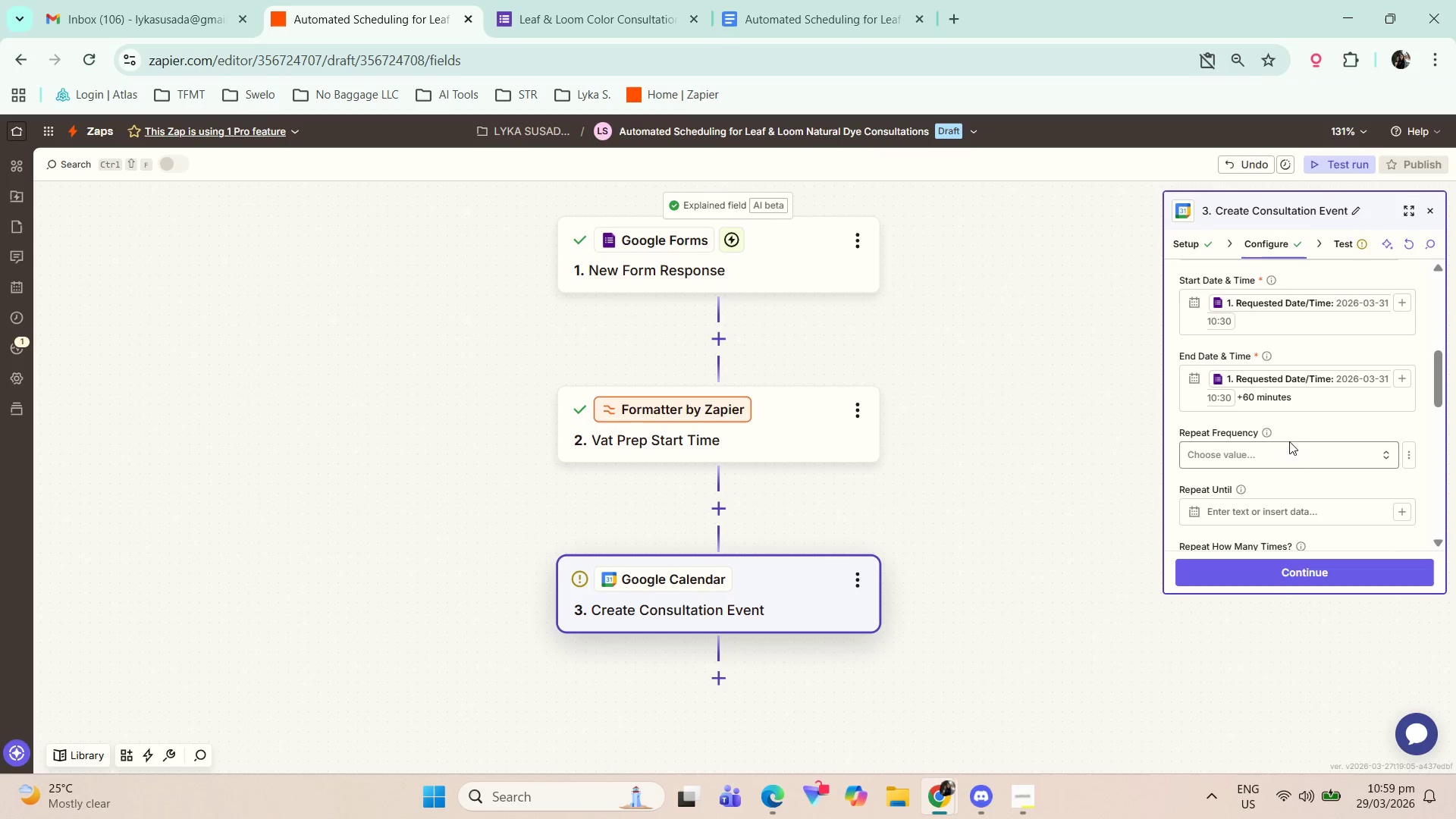 
scroll: coordinate [1295, 397], scroll_direction: down, amount: 2.0
 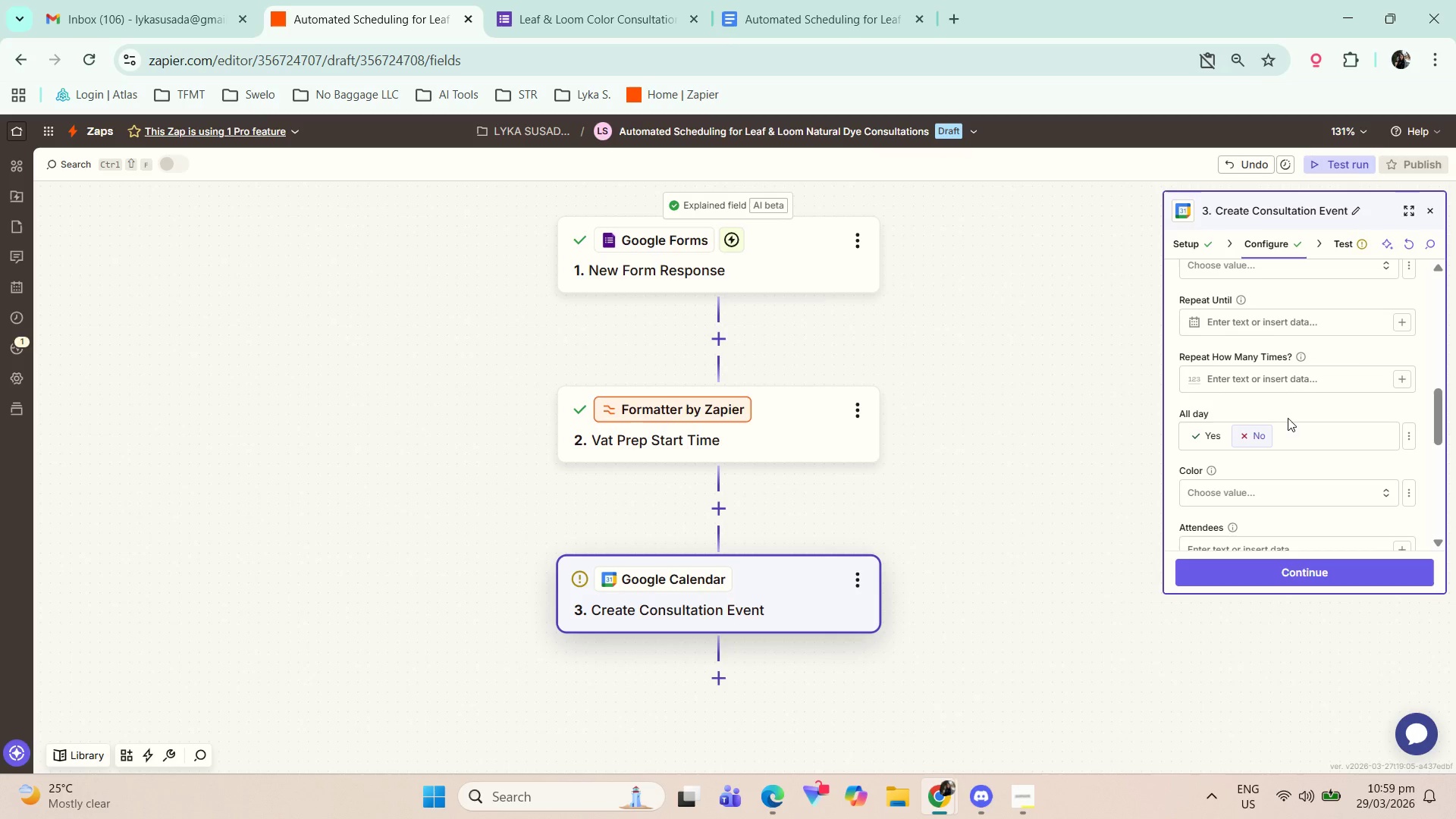 
left_click([1306, 387])
 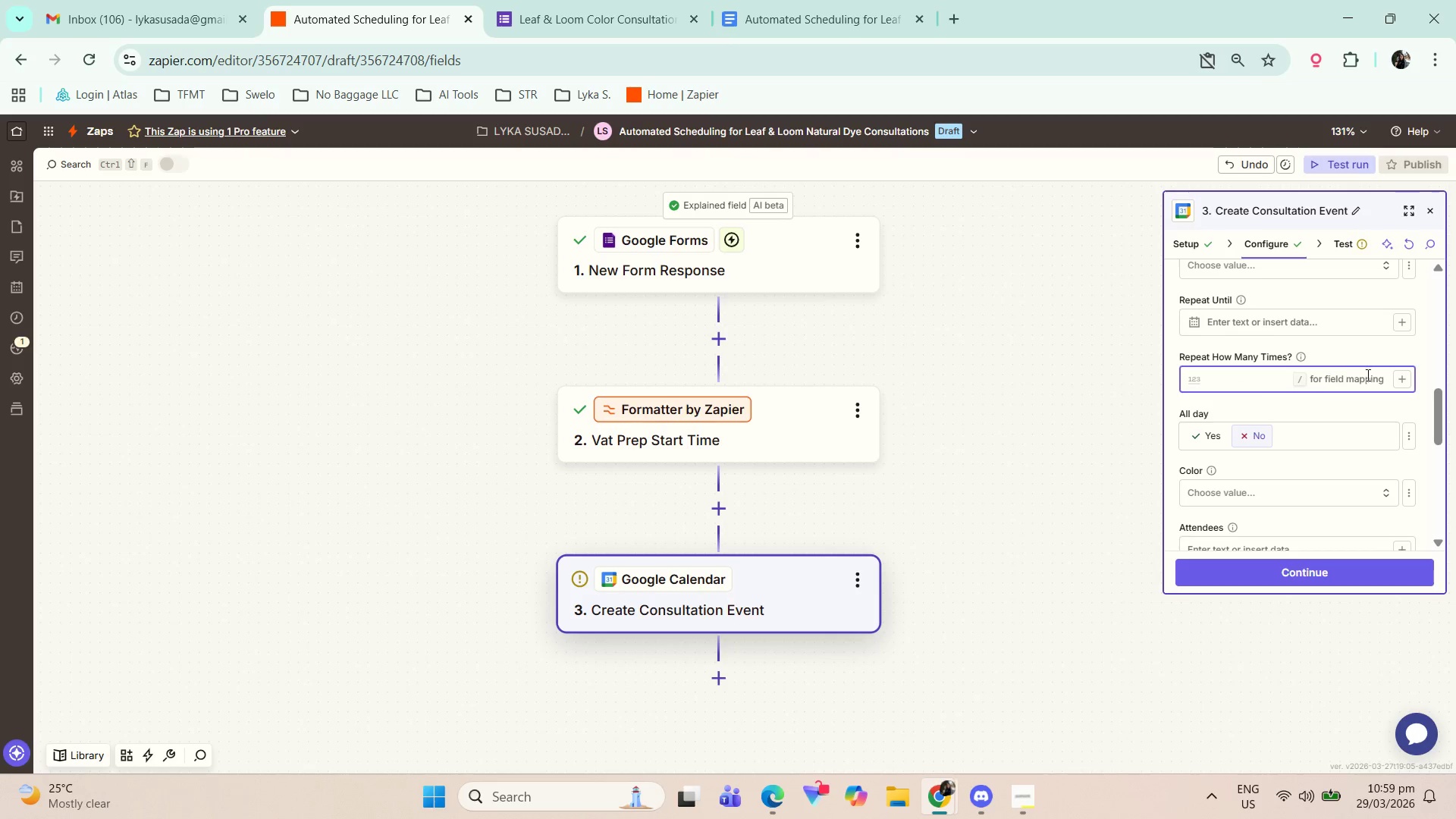 
left_click([1363, 356])
 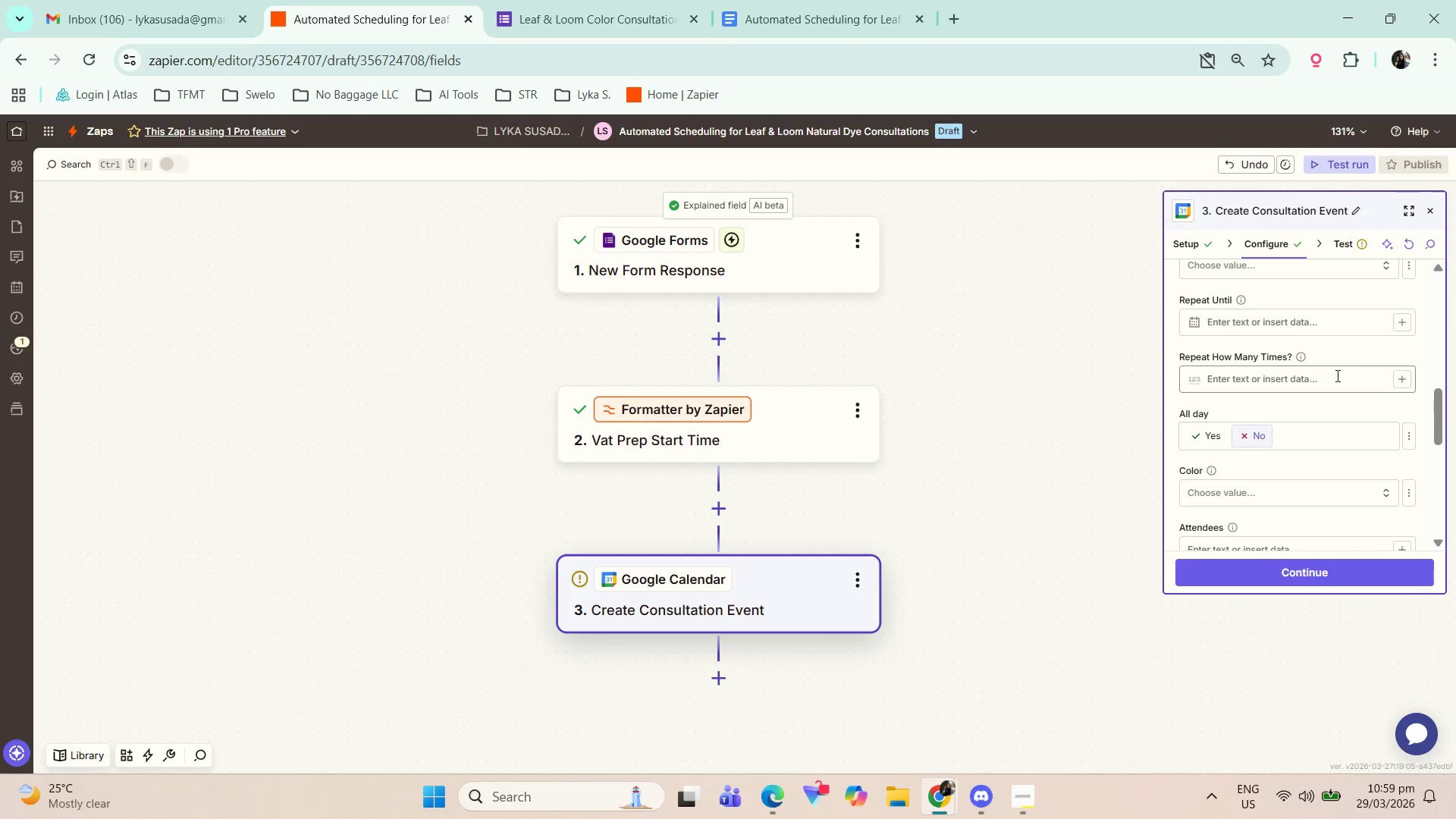 
scroll: coordinate [1279, 422], scroll_direction: down, amount: 2.0
 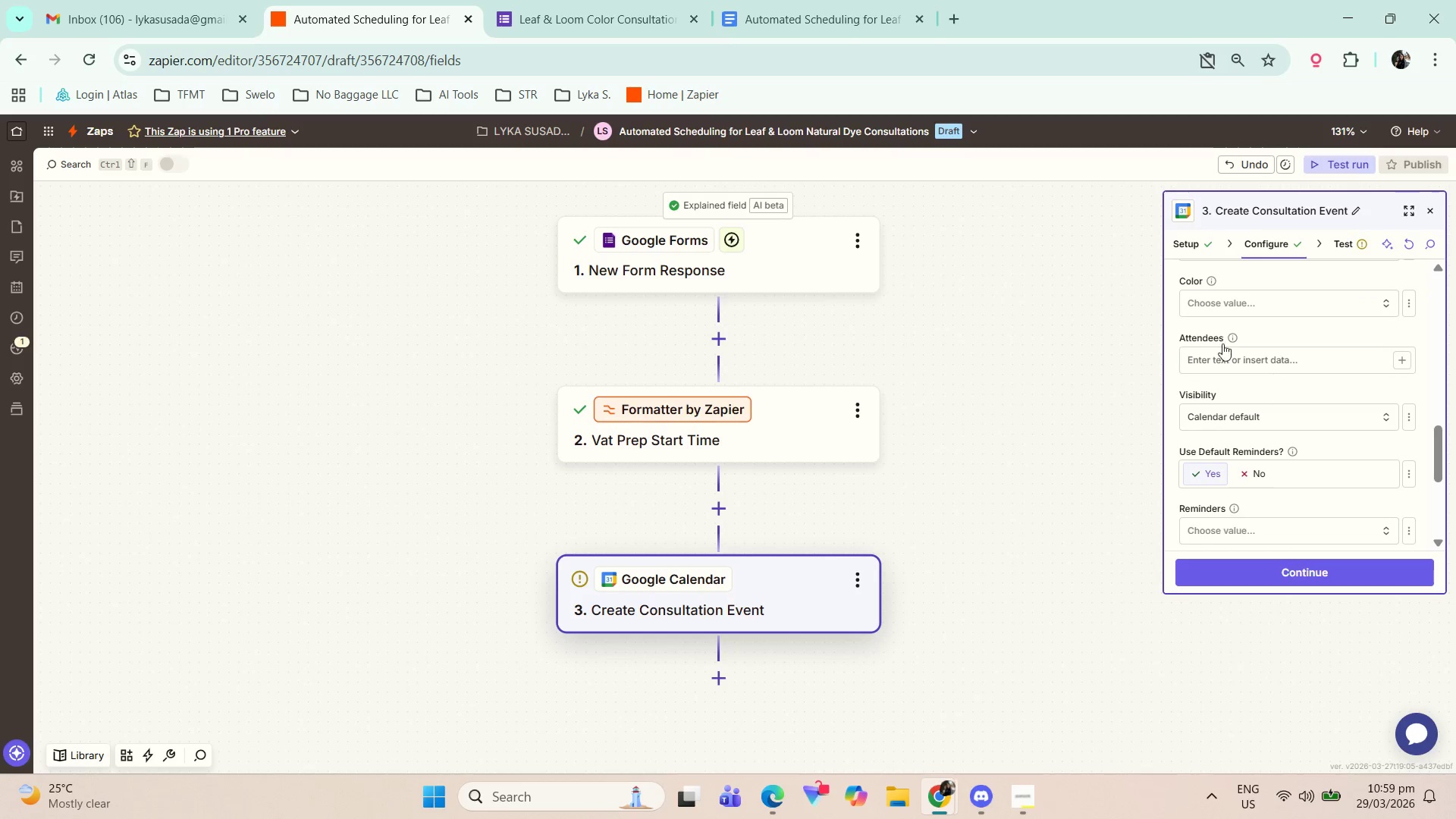 
scroll: coordinate [1271, 381], scroll_direction: up, amount: 2.0
 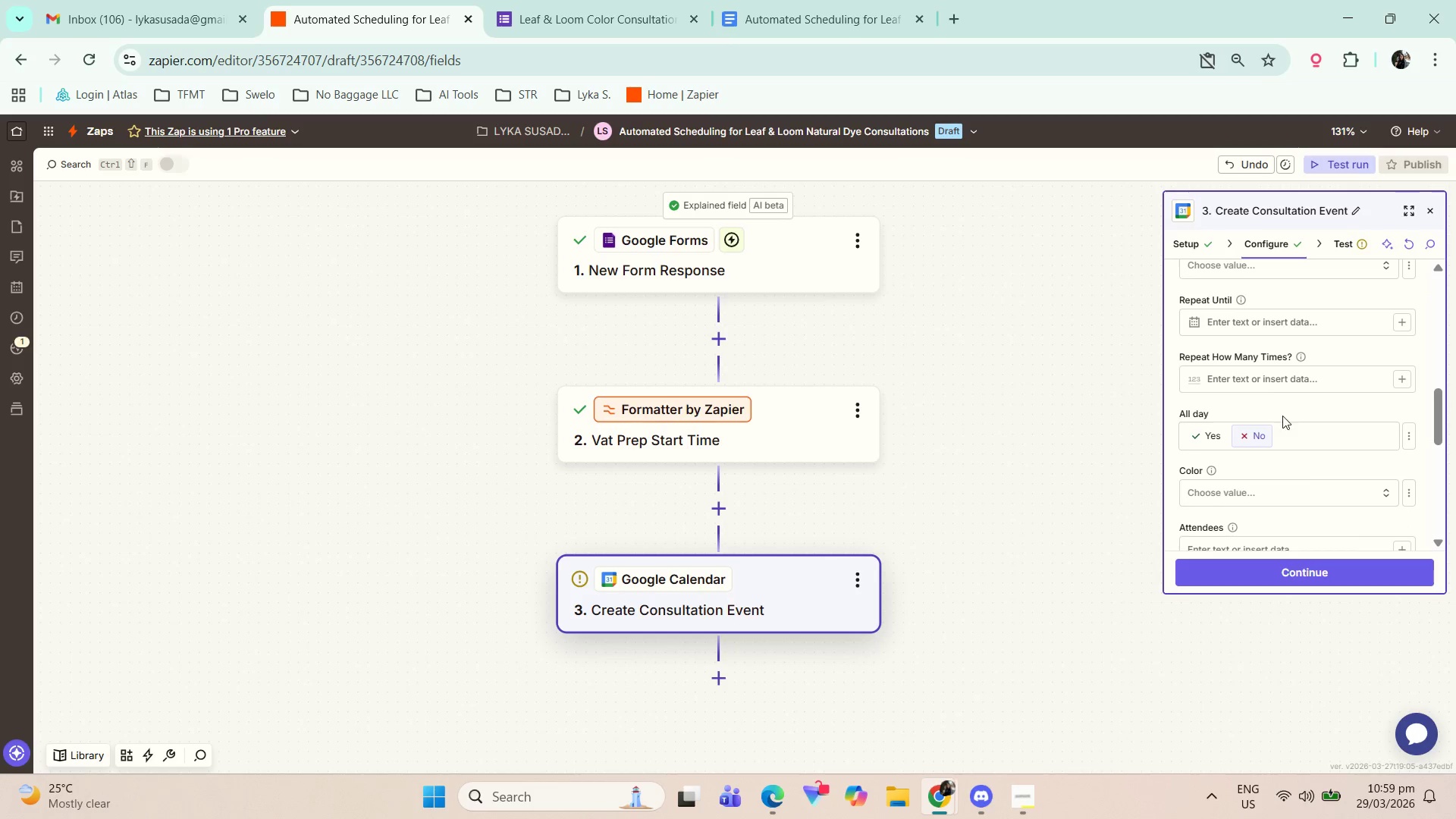 
scroll: coordinate [1298, 391], scroll_direction: down, amount: 2.0
 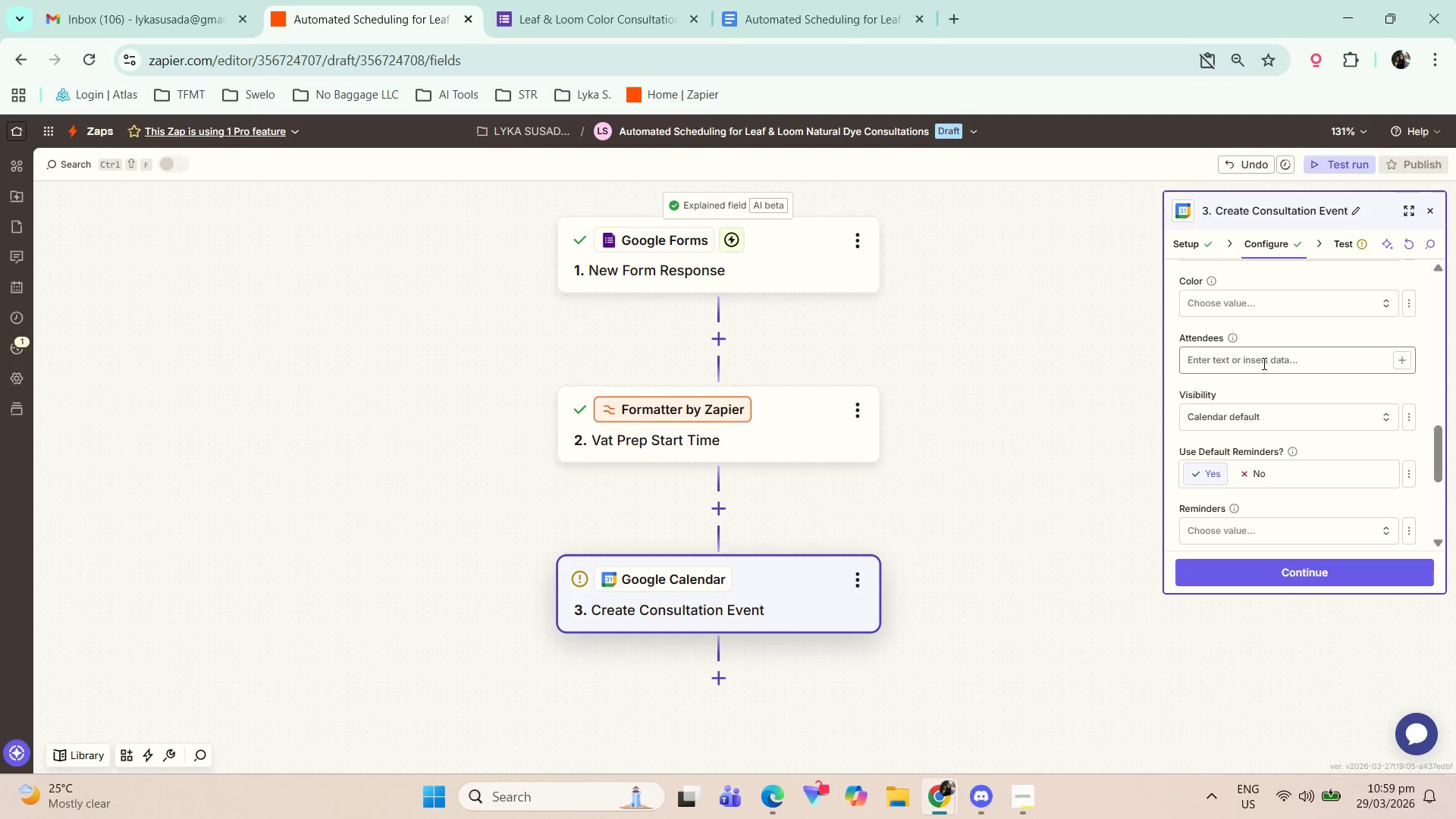 
left_click([1264, 368])
 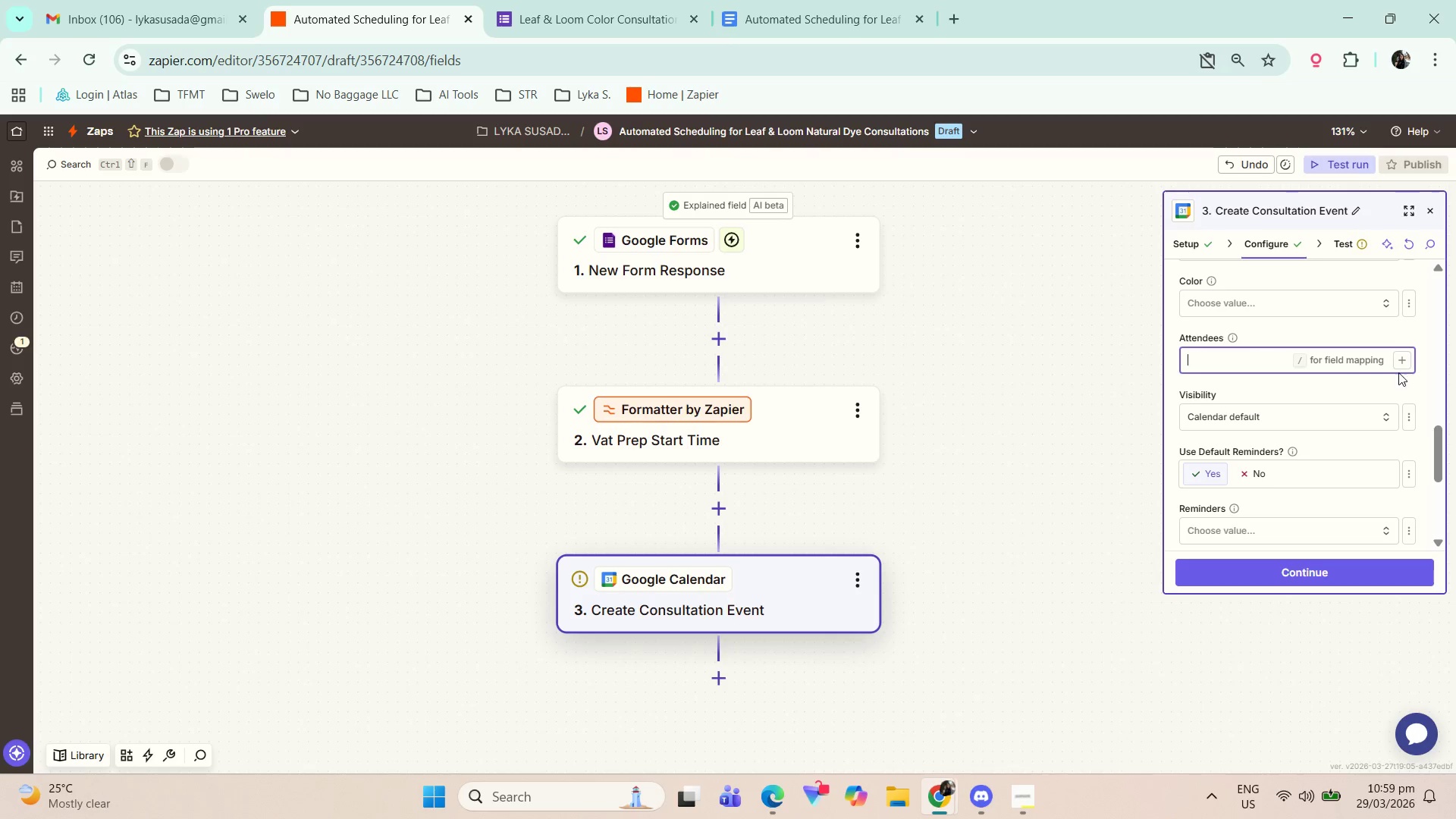 
left_click([1404, 353])
 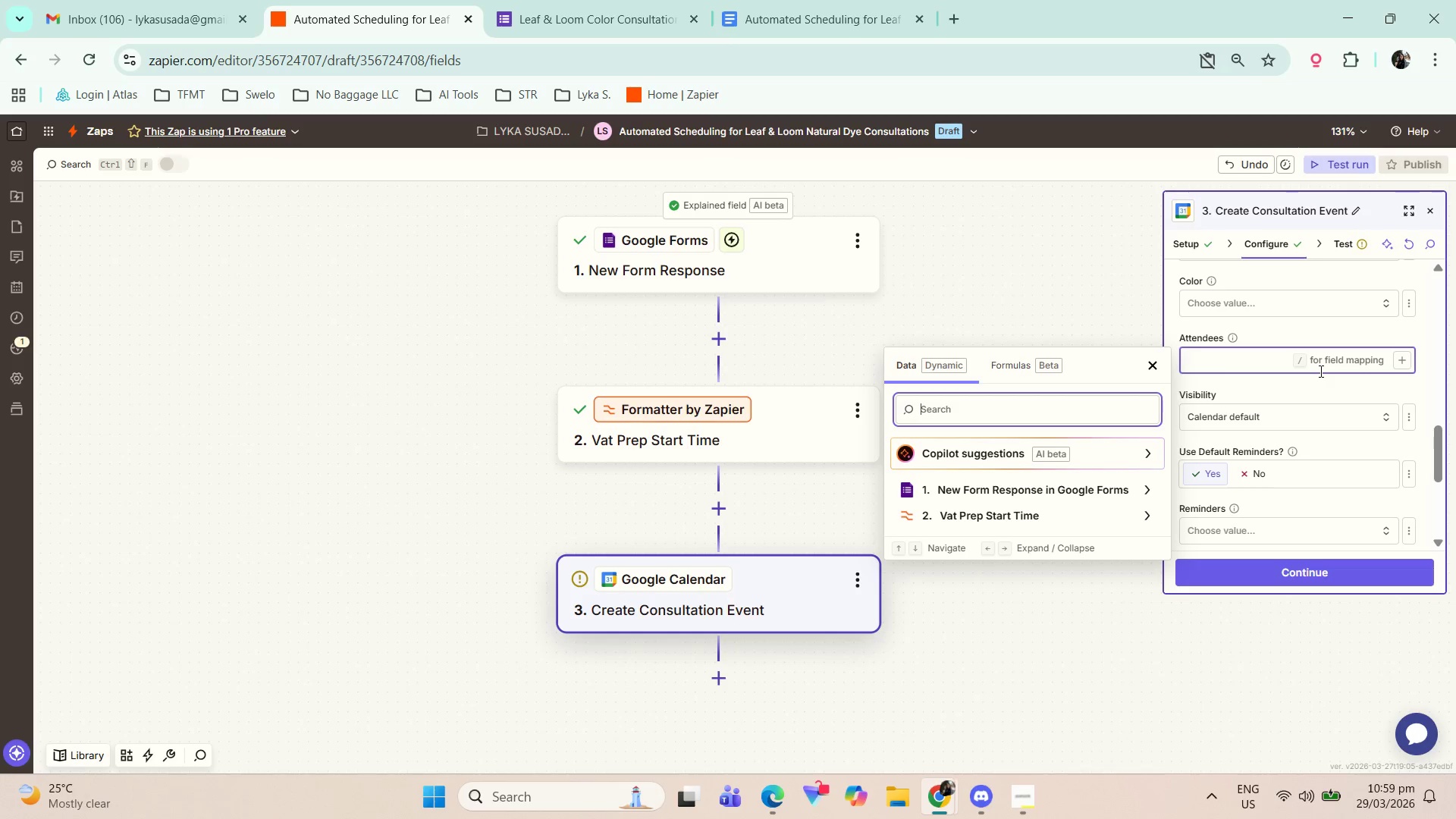 
type(emai)
 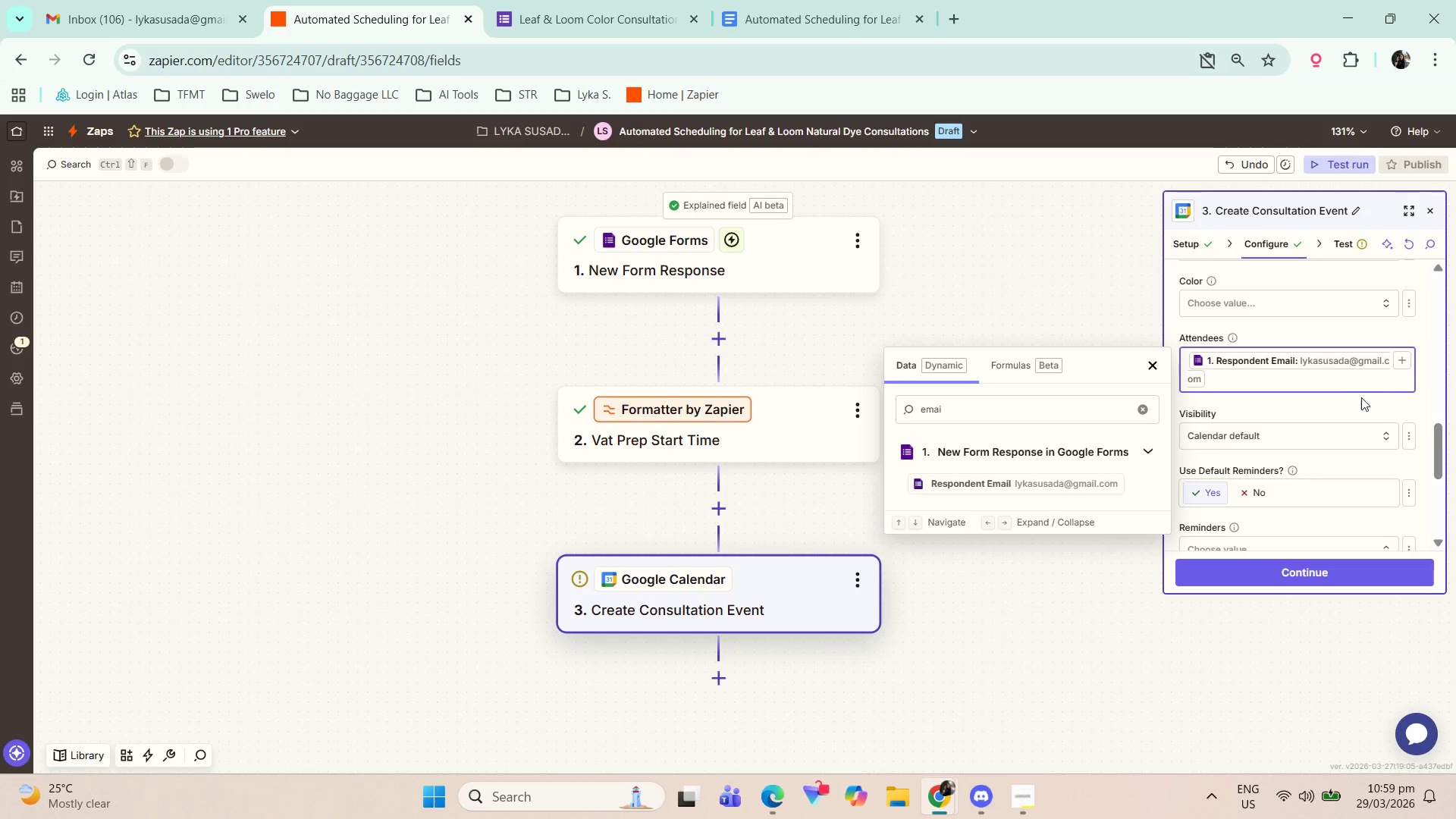 
left_click_drag(start_coordinate=[1439, 453], to_coordinate=[1429, 267])
 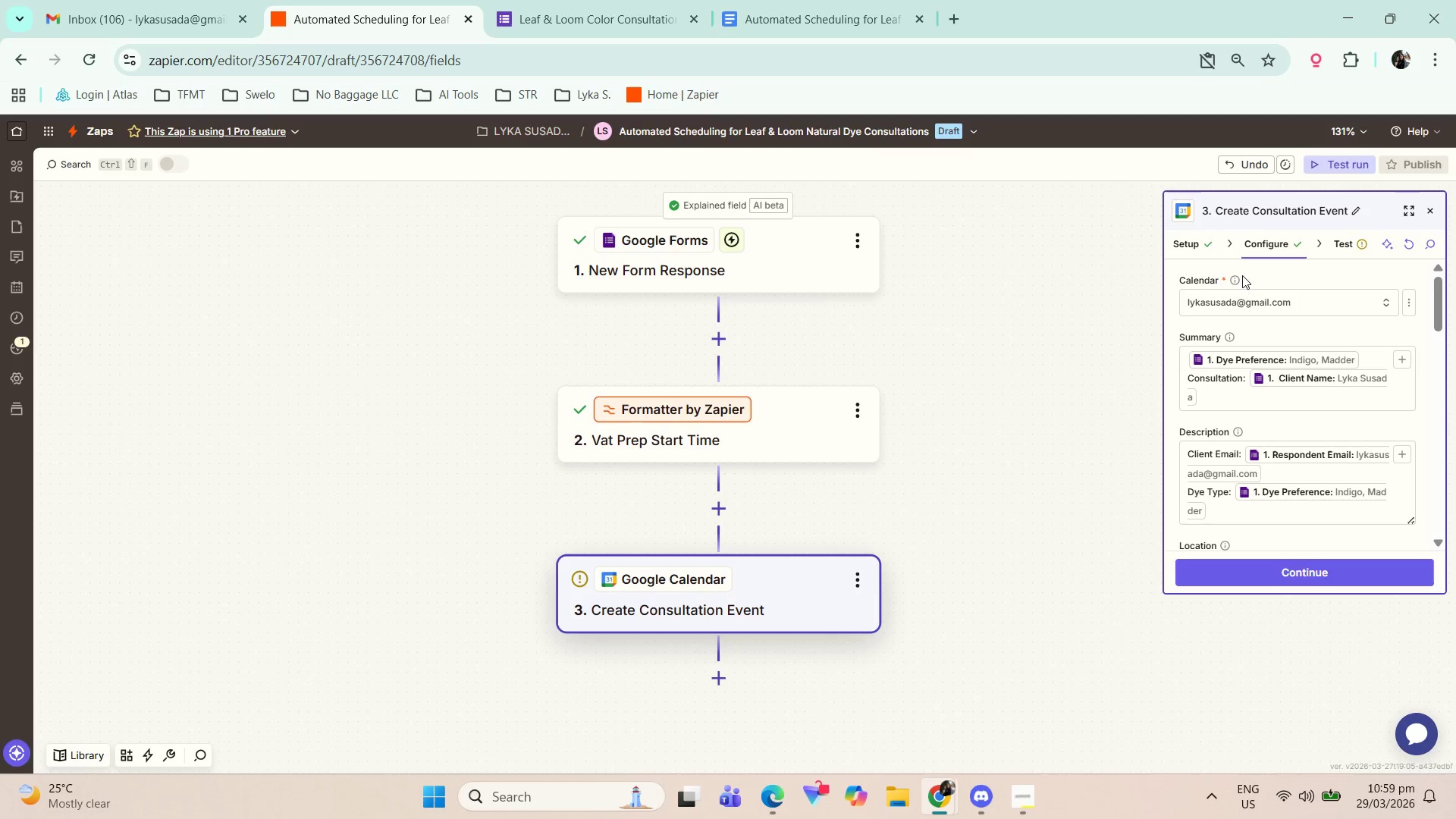 
left_click([1232, 277])
 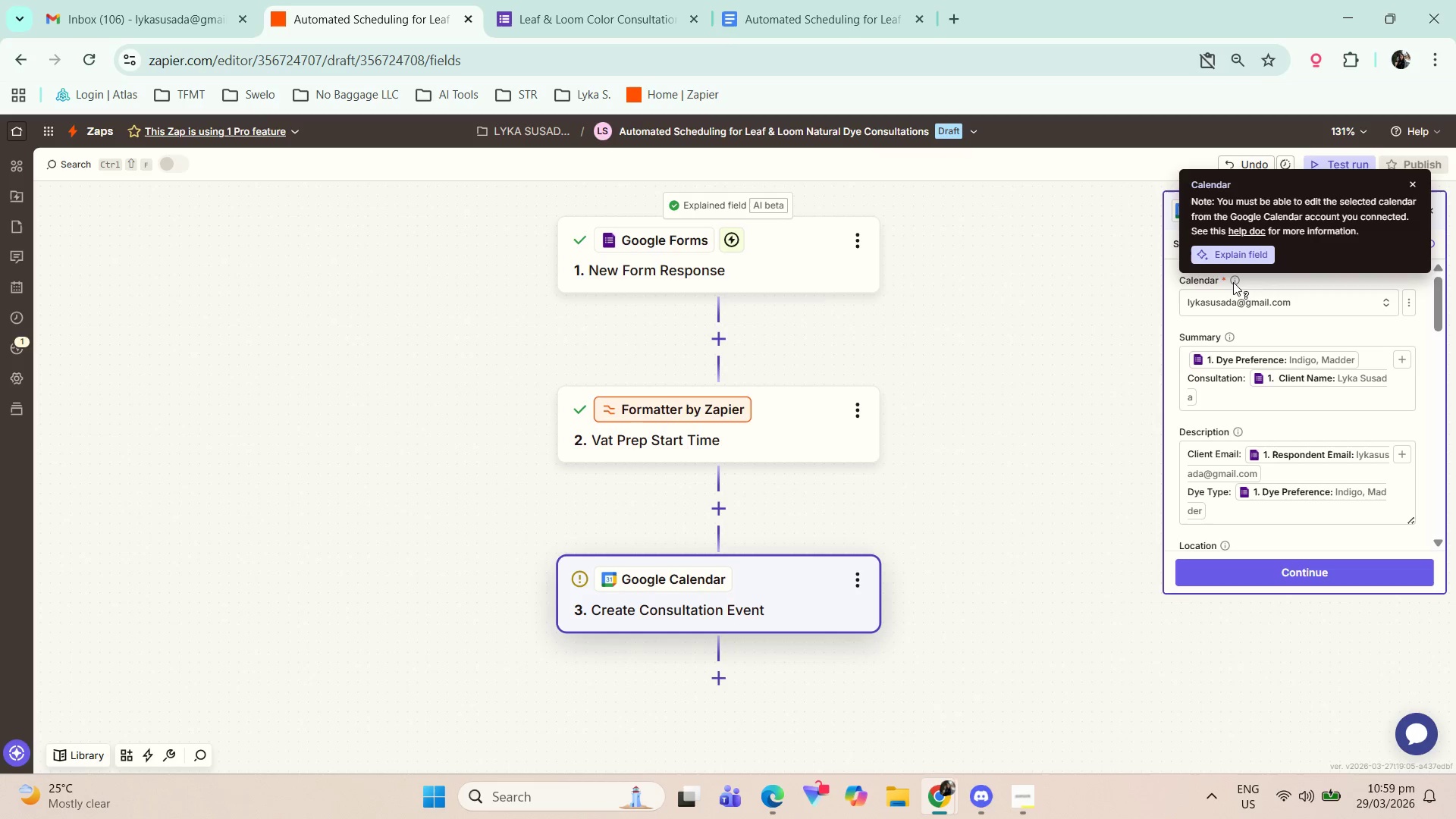 
left_click([1301, 284])
 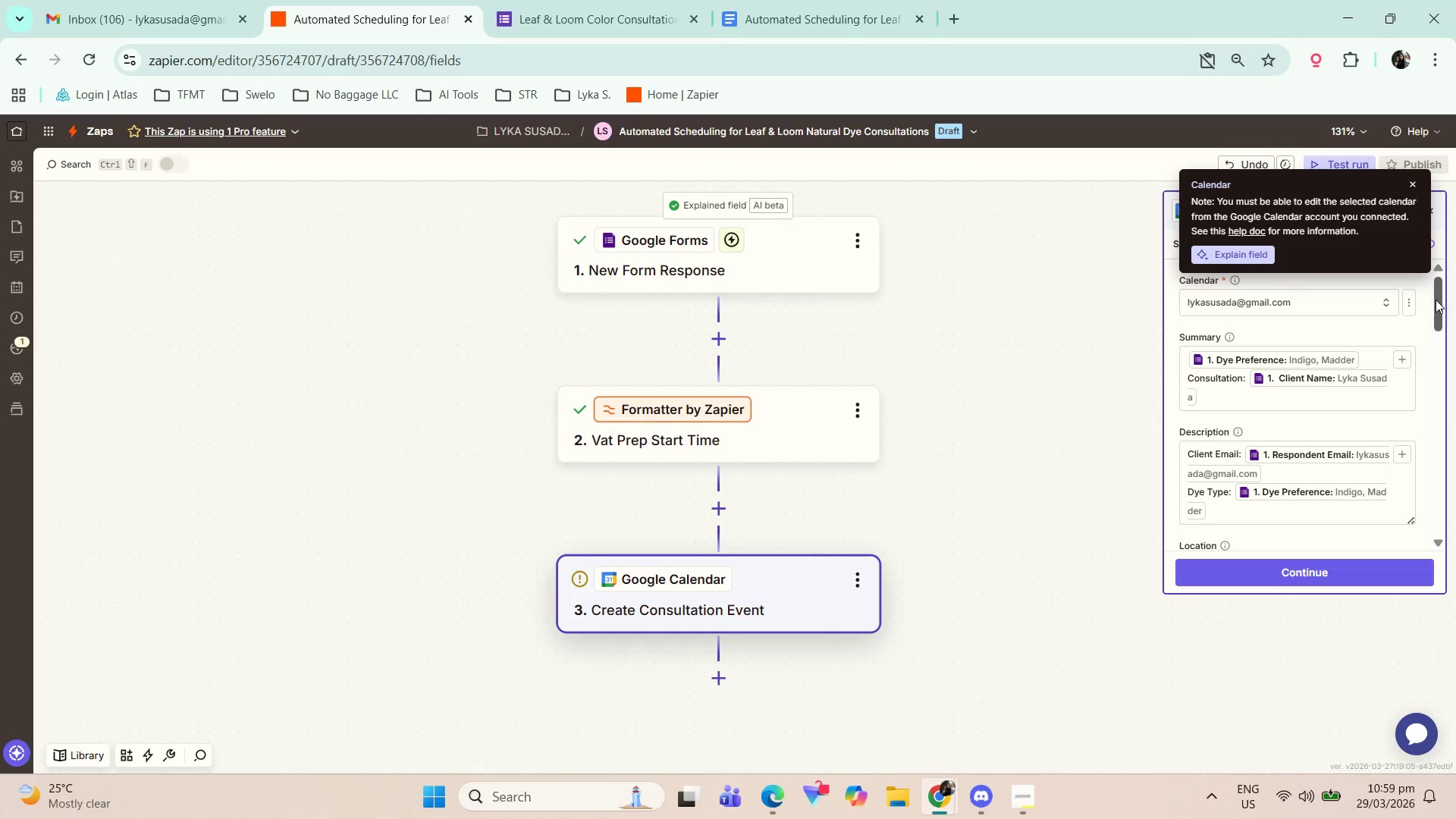 
left_click_drag(start_coordinate=[1431, 306], to_coordinate=[1450, 470])
 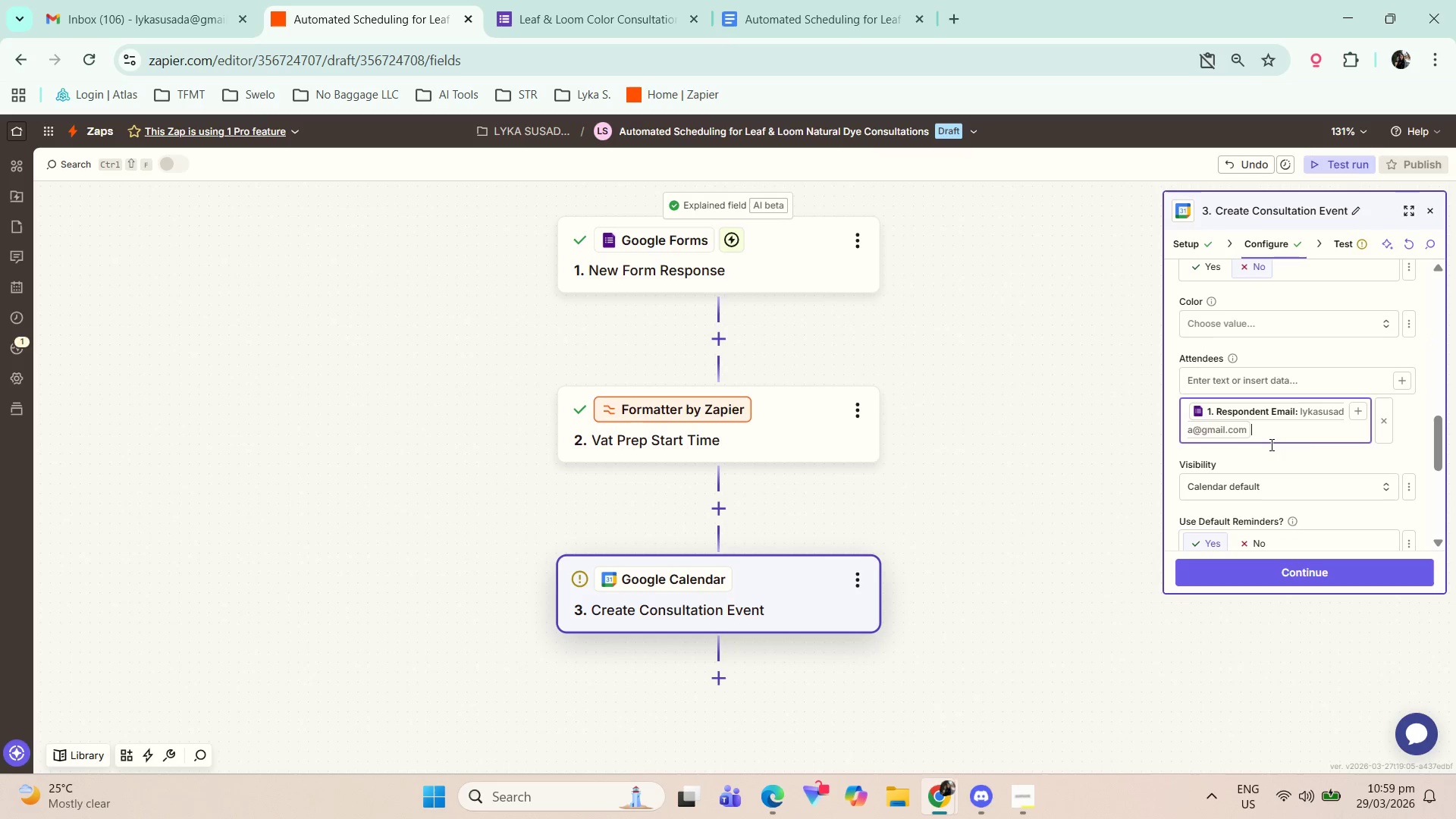 
wait(7.81)
 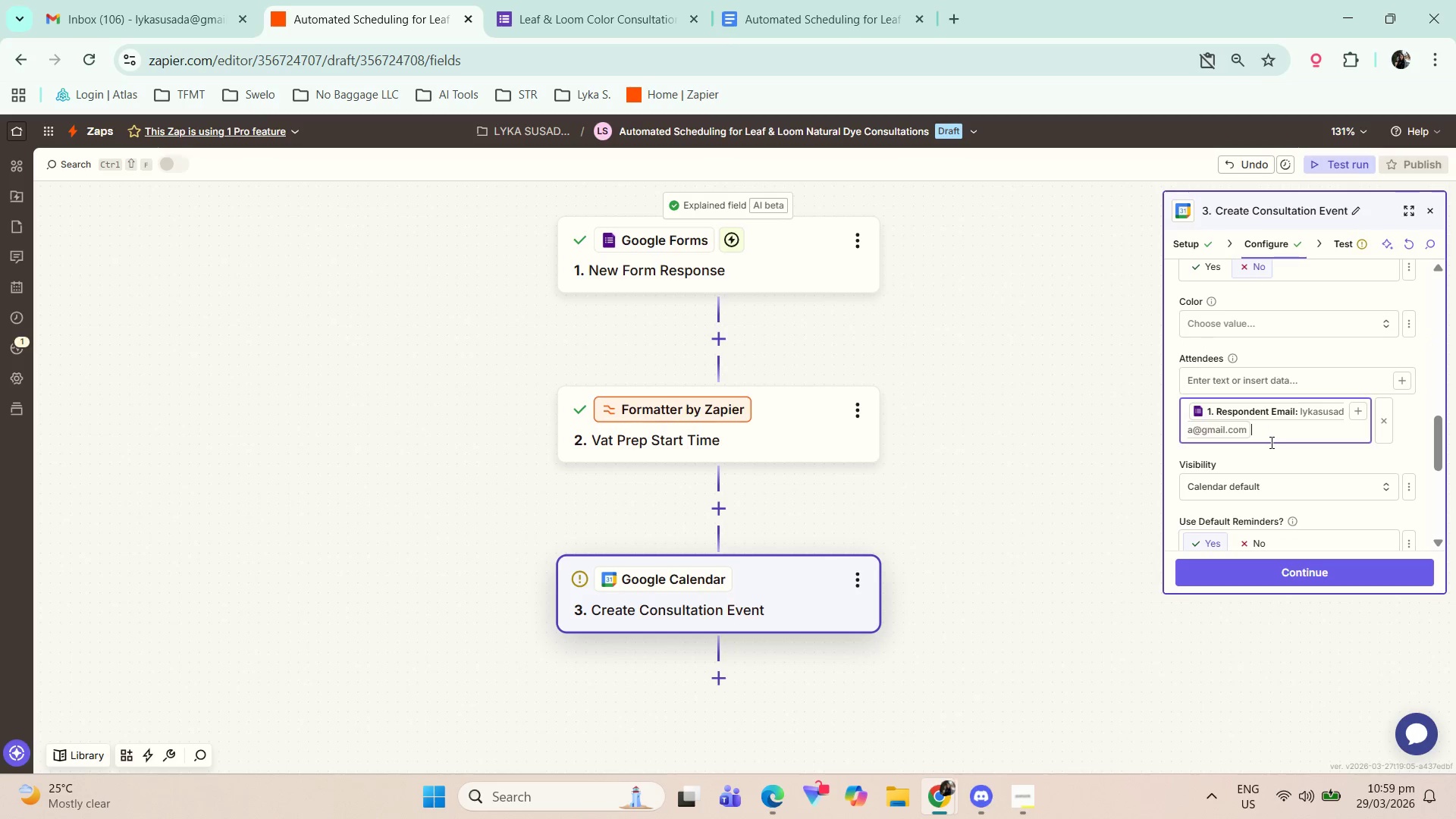 
type( nobagge)
key(Backspace)
key(Backspace)
type(gage.lyka@mgi)
key(Backspace)
key(Backspace)
key(Backspace)
type(gmail.com)
 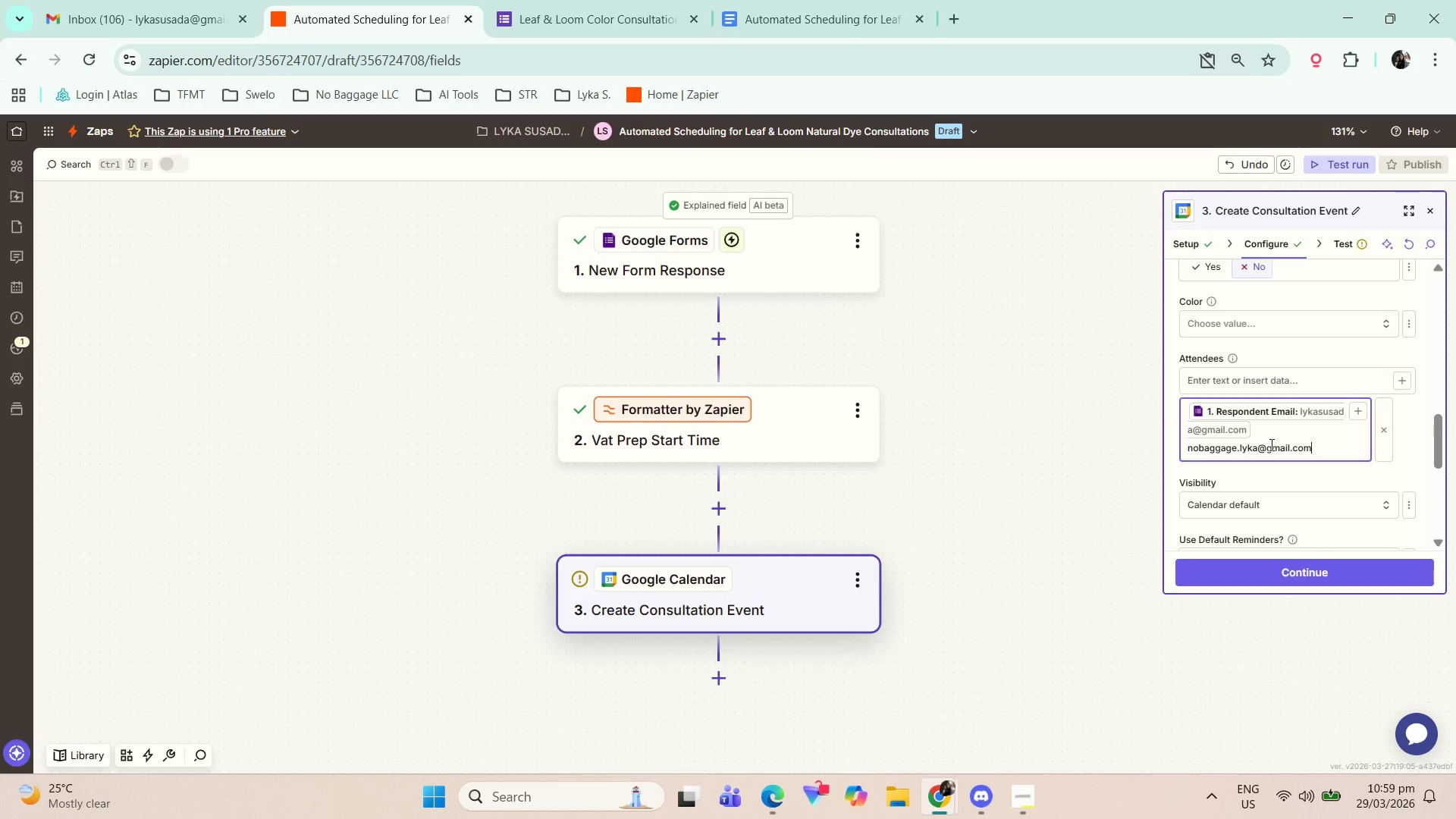 
key(Tab)
 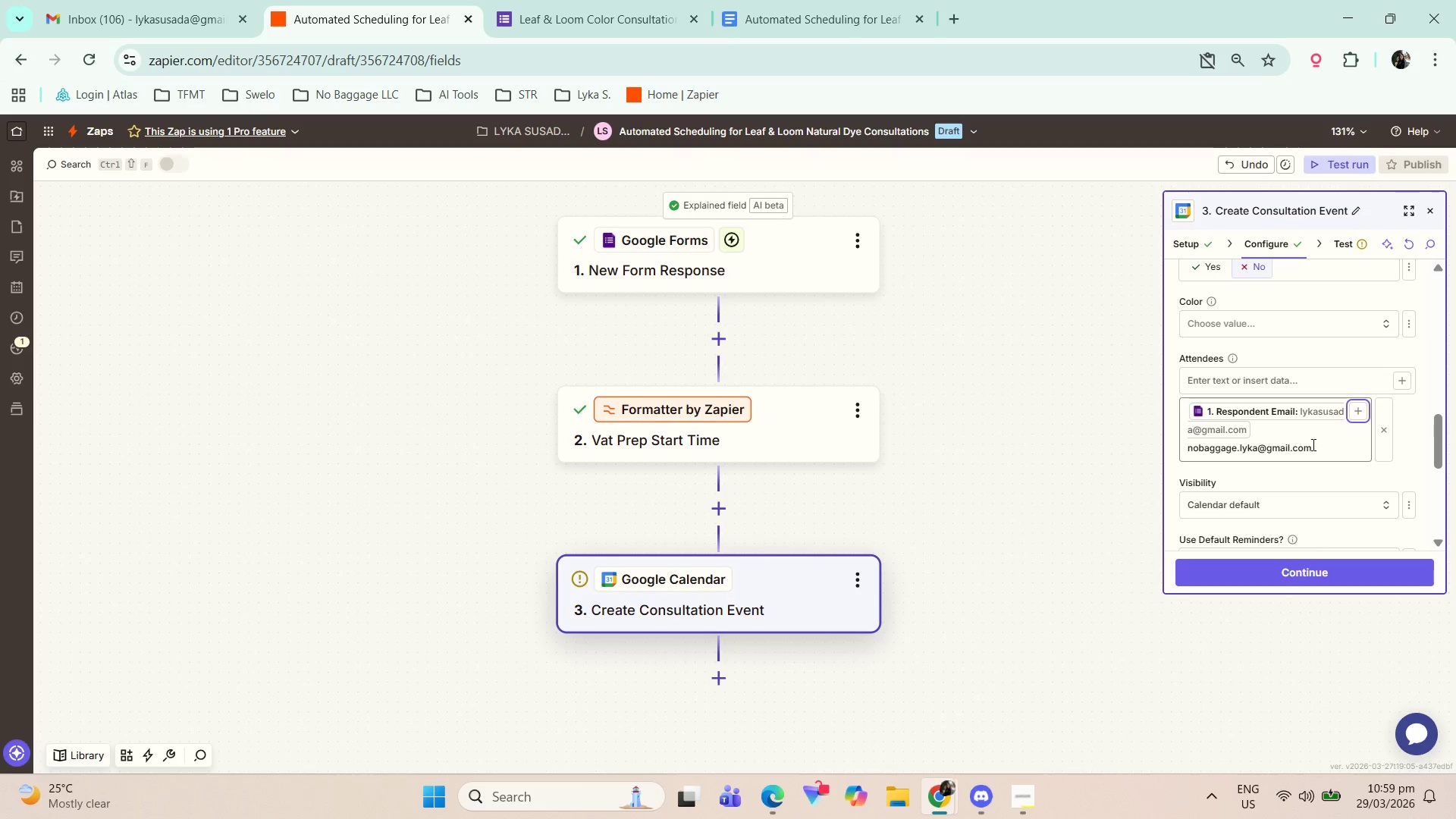 
left_click([1326, 444])
 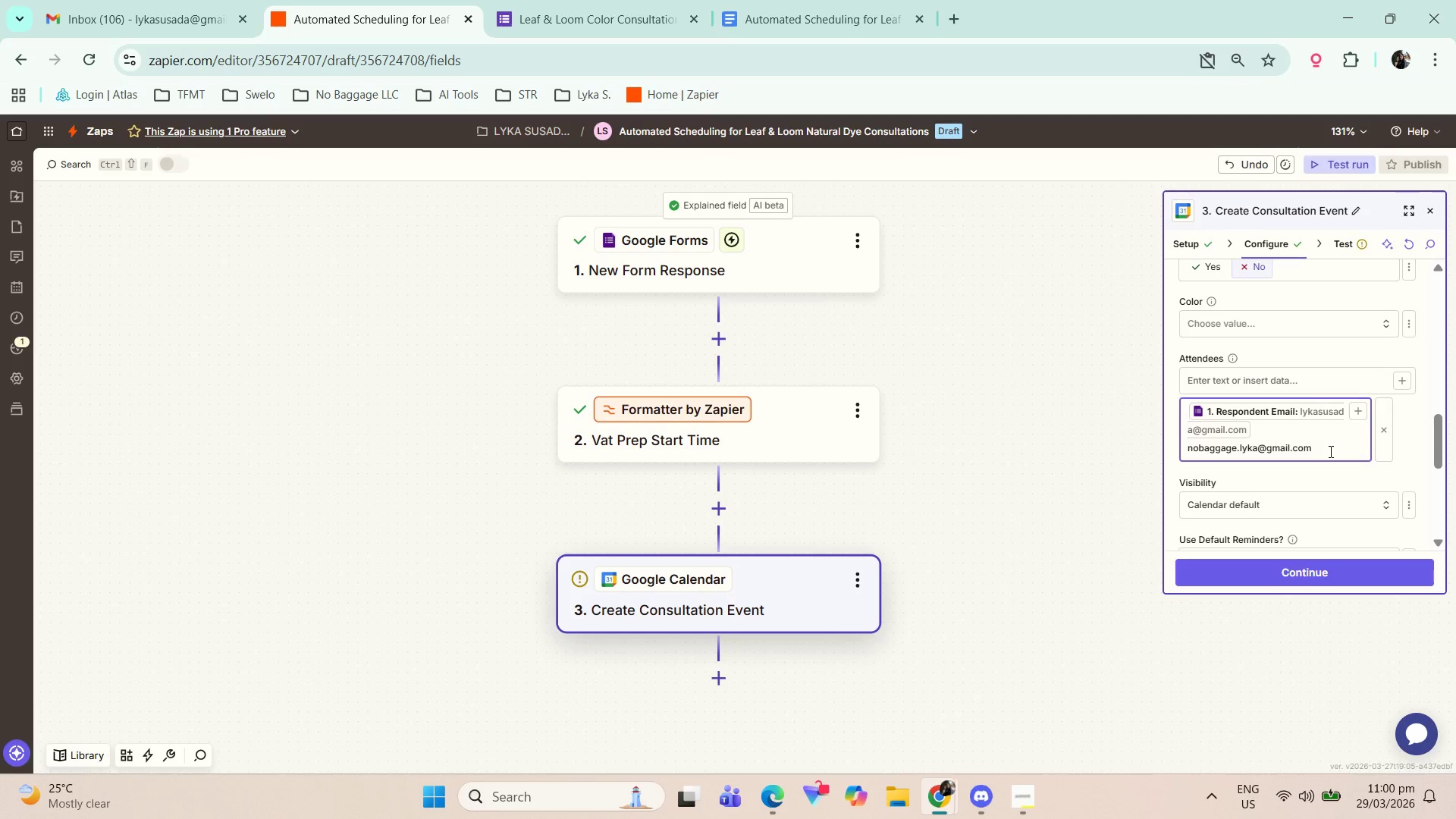 
key(Enter)
 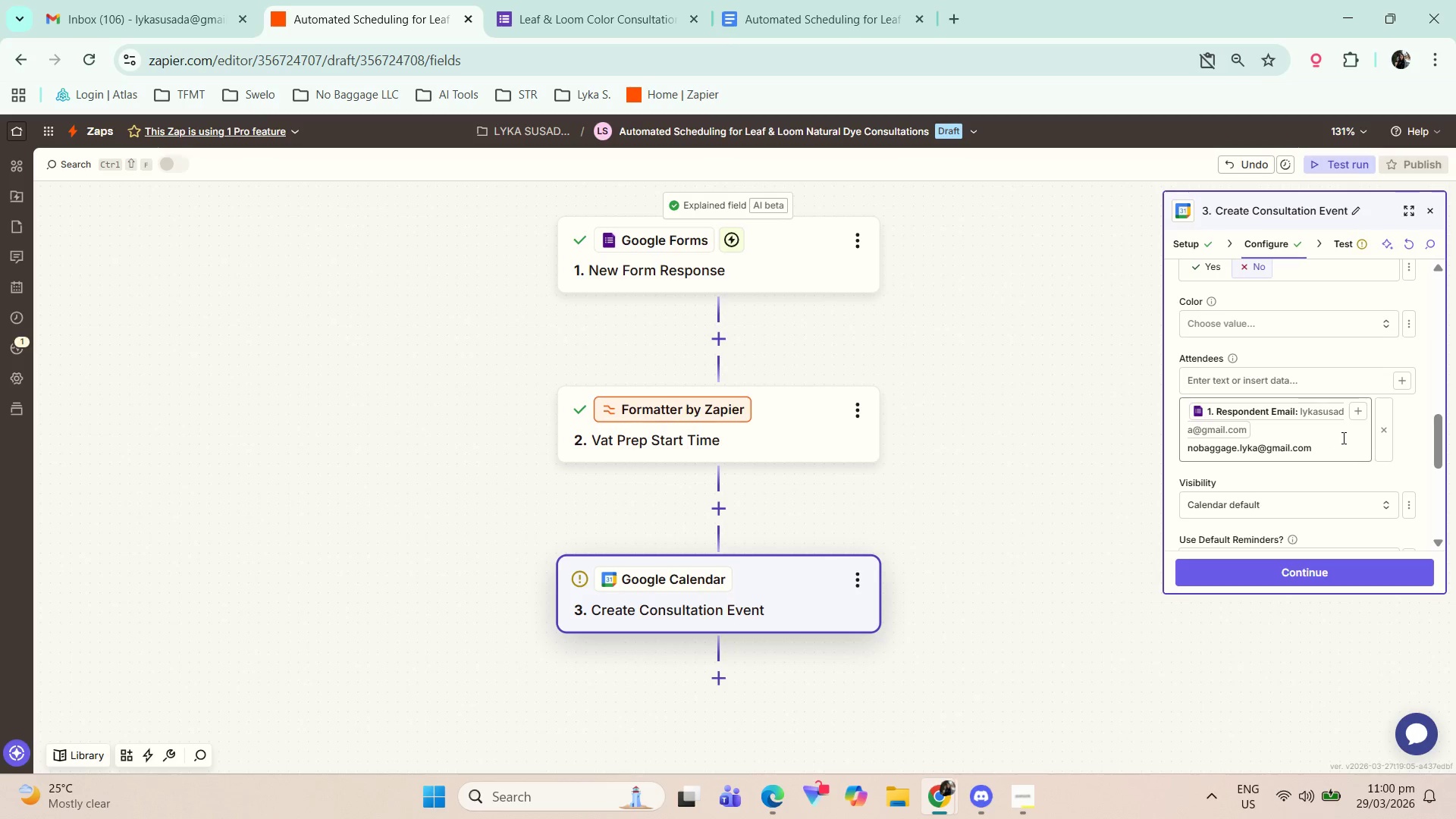 
left_click([1311, 444])
 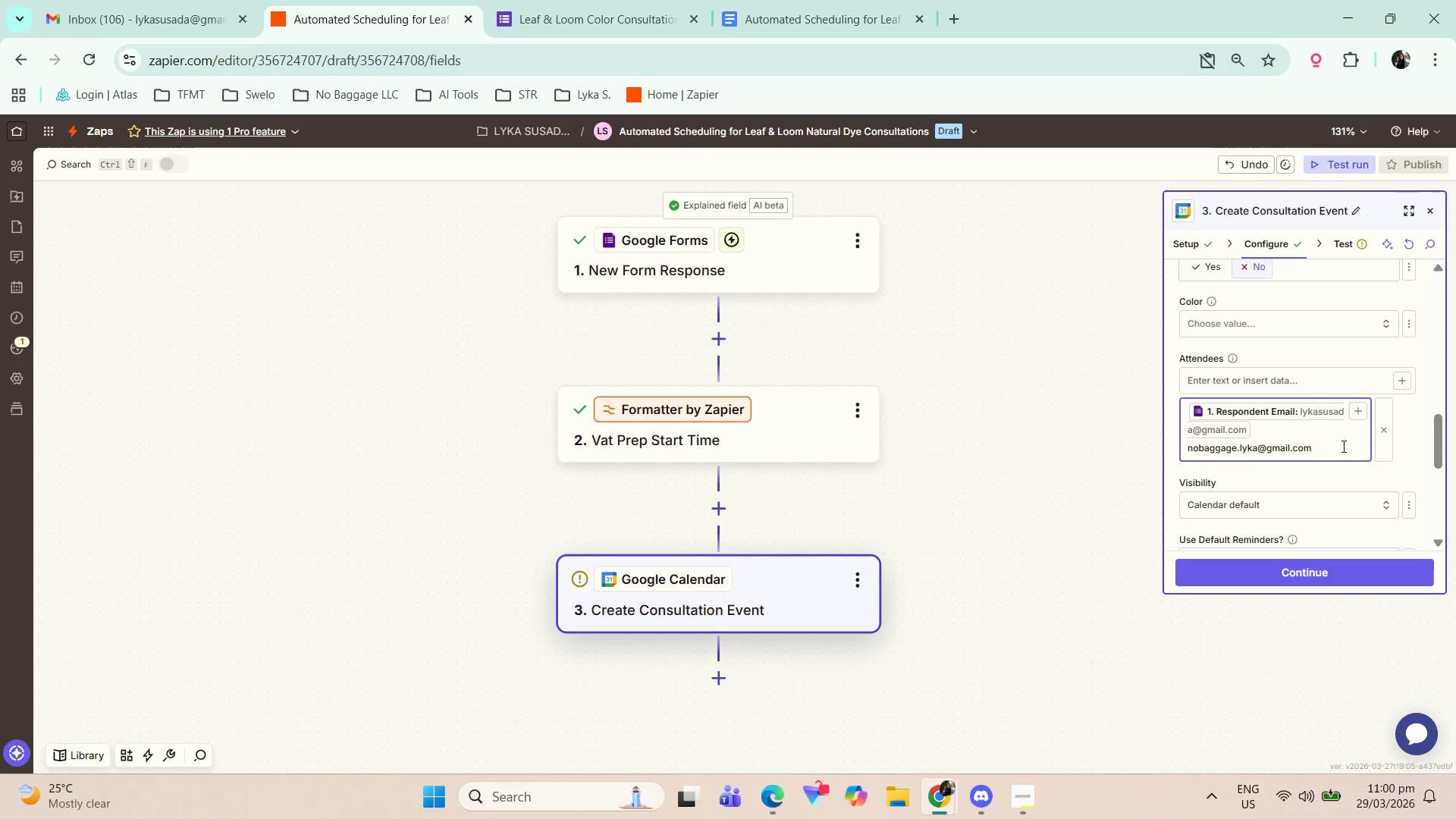 
left_click_drag(start_coordinate=[1329, 452], to_coordinate=[1128, 448])
 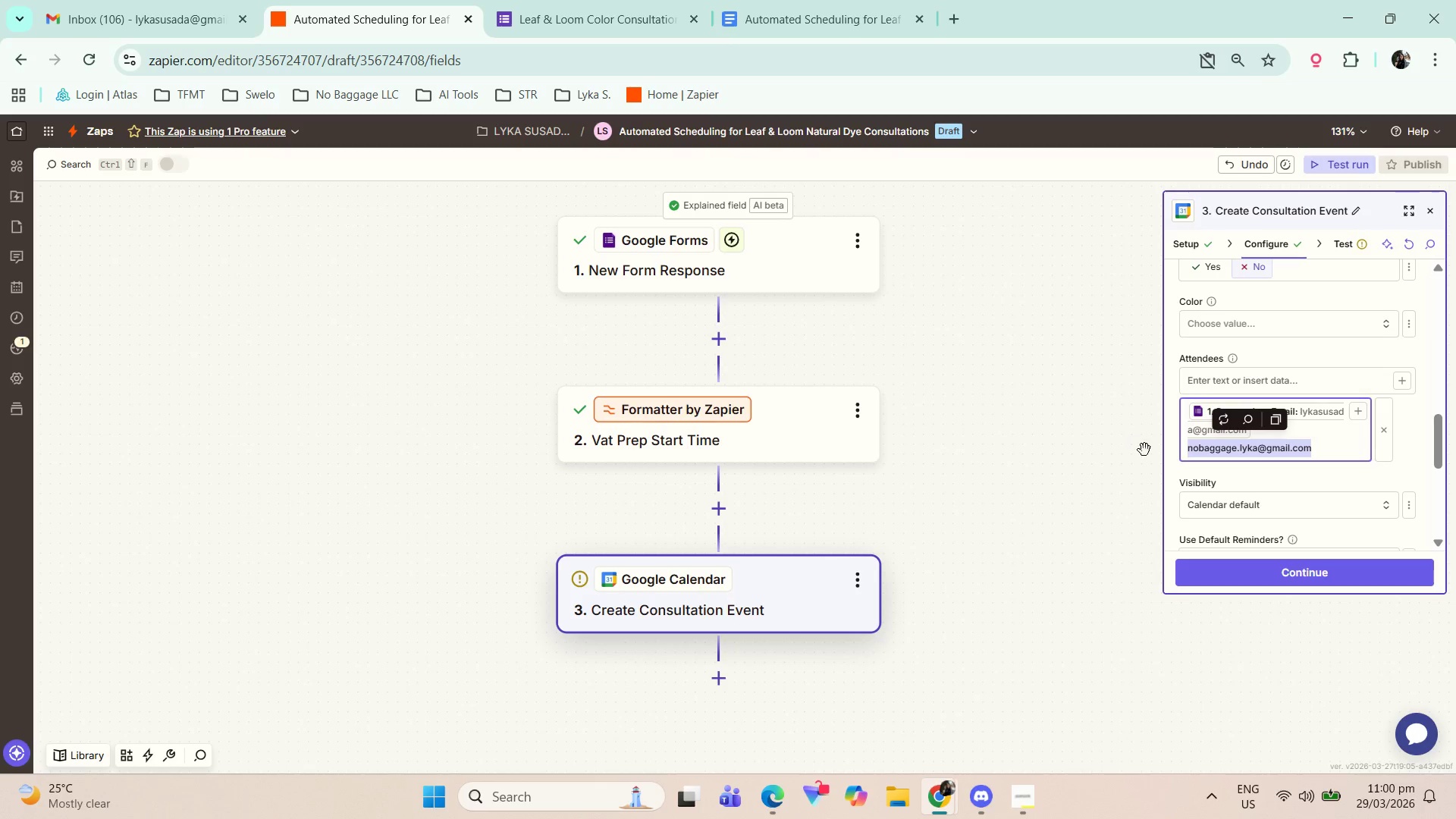 
key(Control+X)
 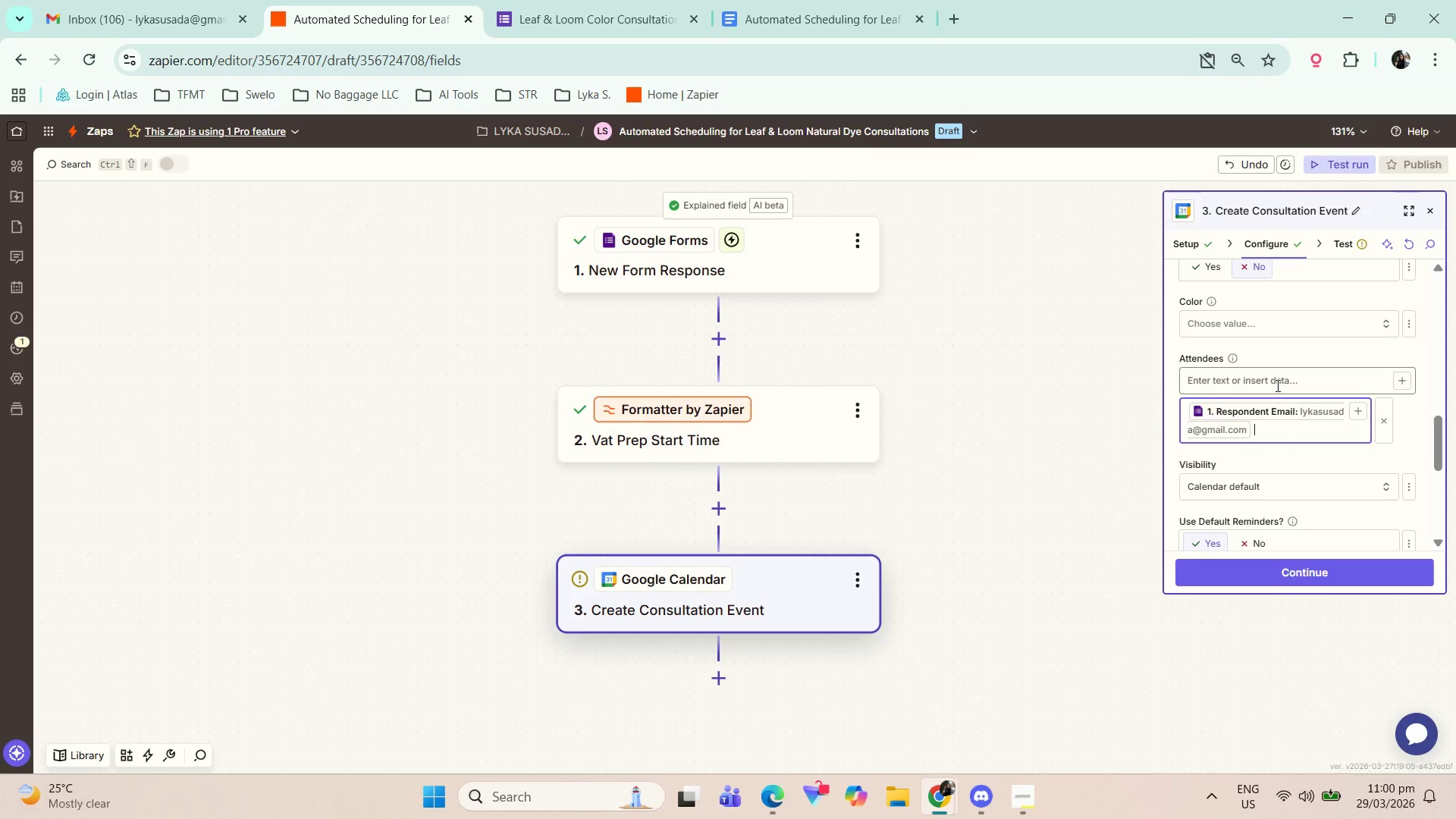 
left_click([1269, 382])
 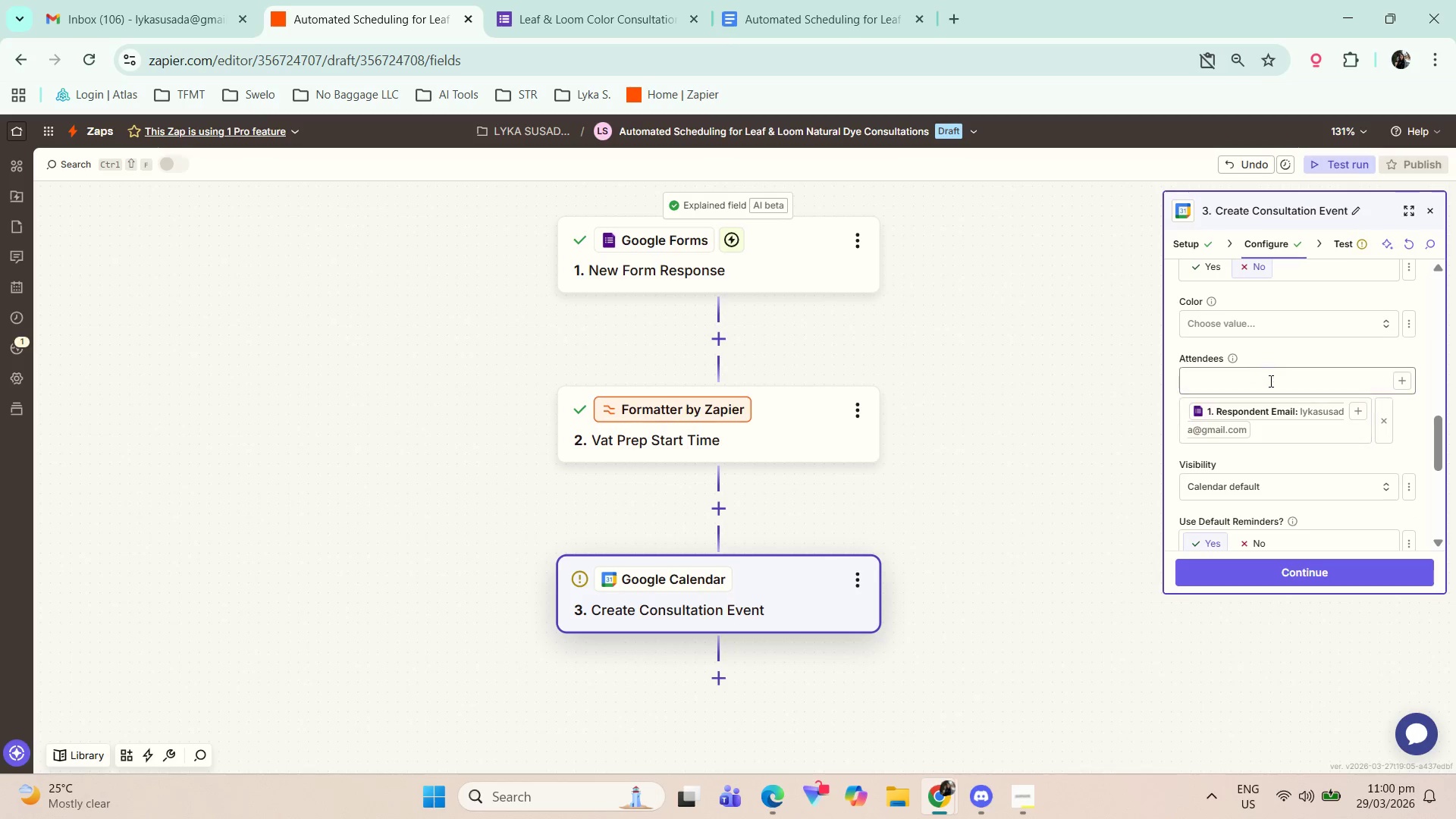 
key(Control+V)
 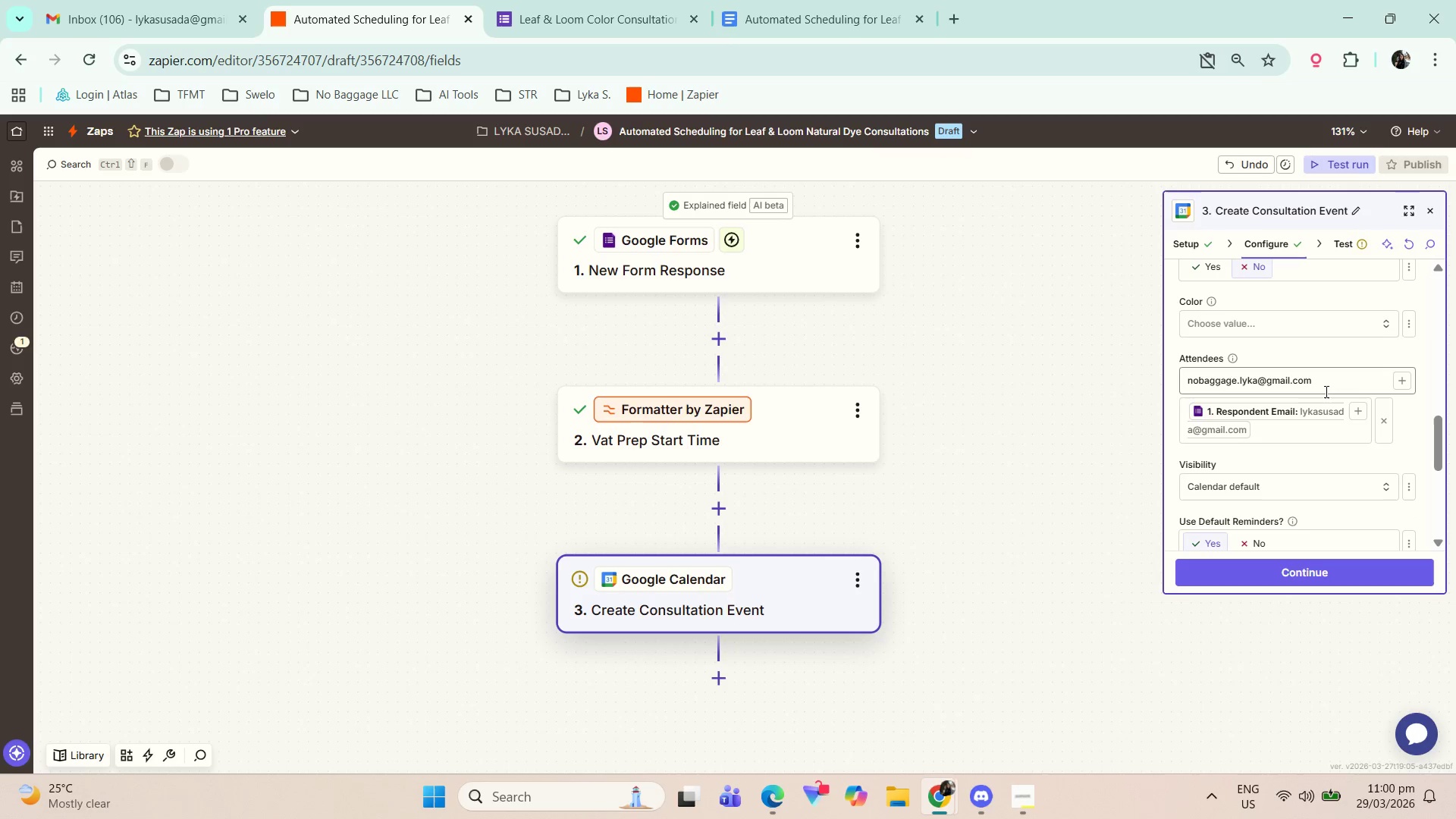 
key(Enter)
 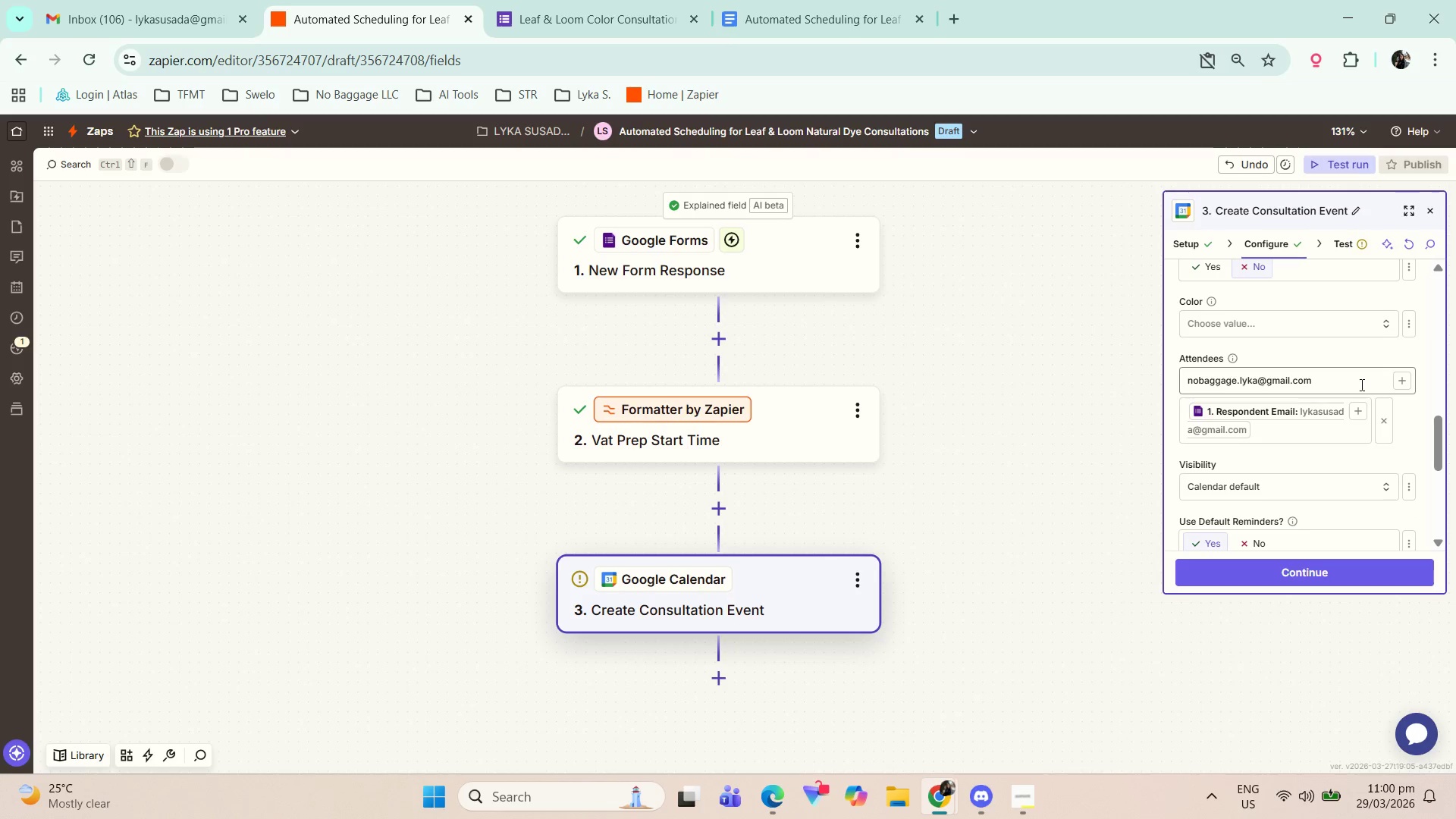 
left_click([1401, 382])
 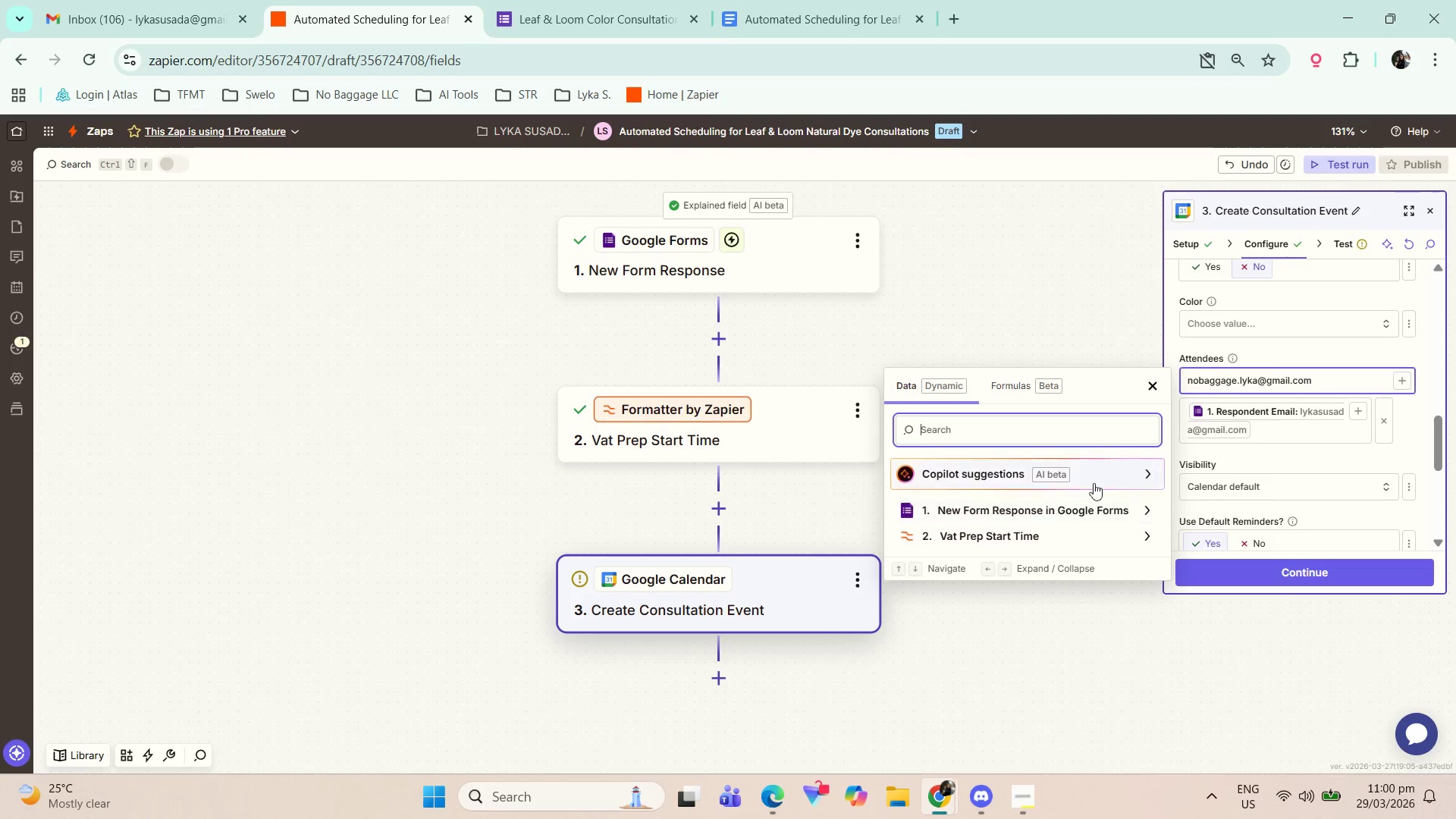 
scroll: coordinate [1093, 476], scroll_direction: down, amount: 1.0
 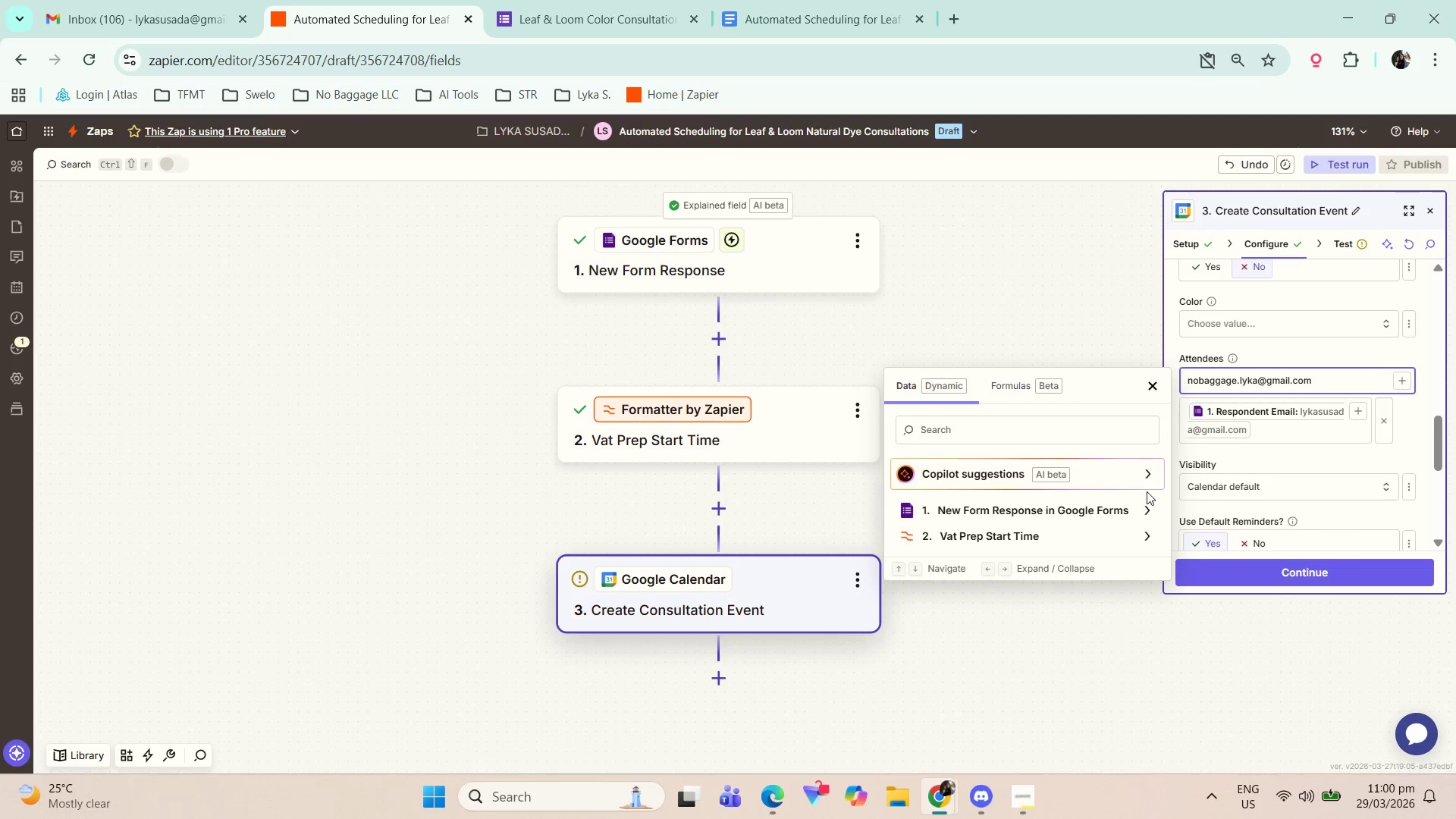 
double_click([1131, 511])
 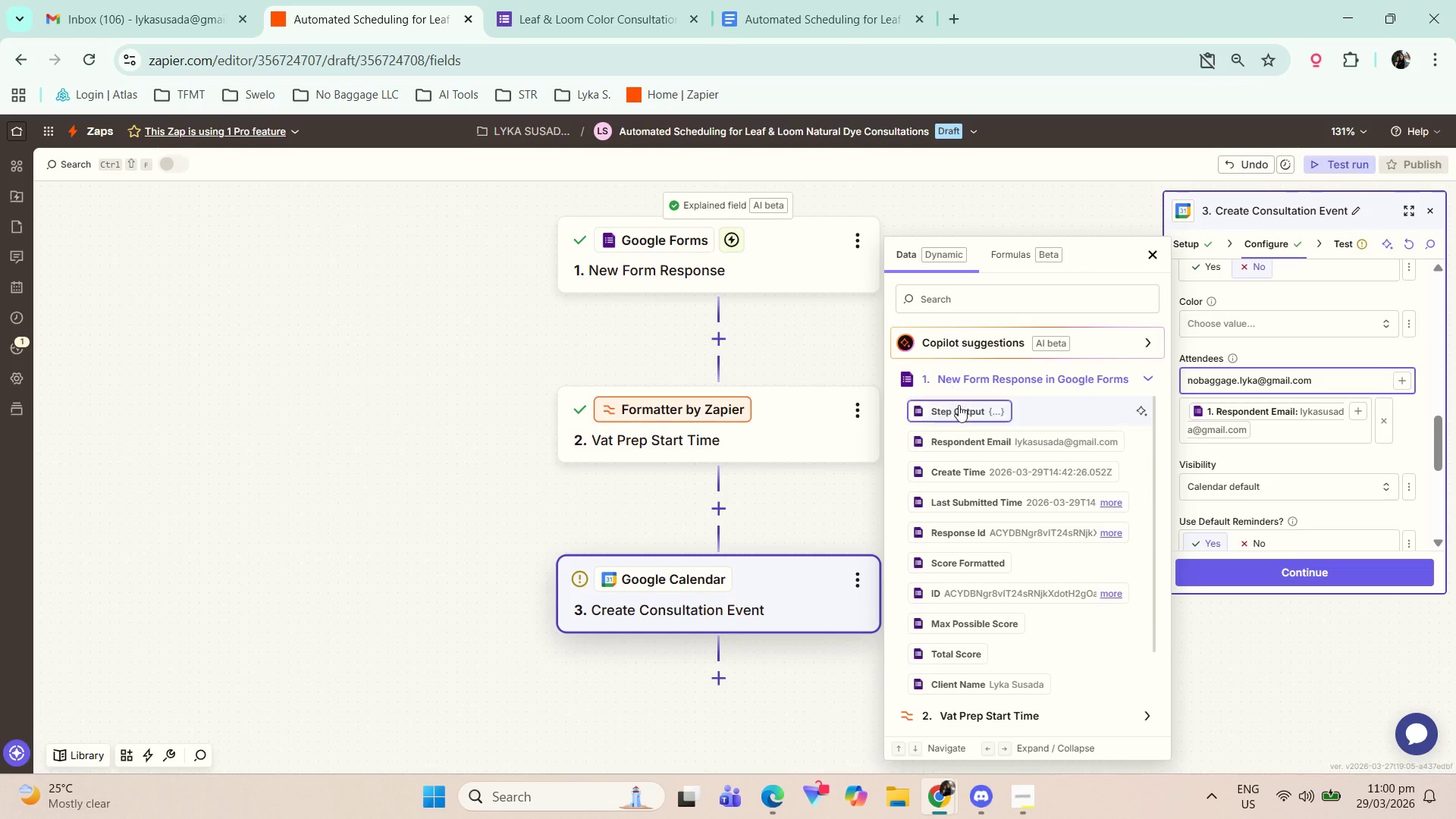 
wait(6.59)
 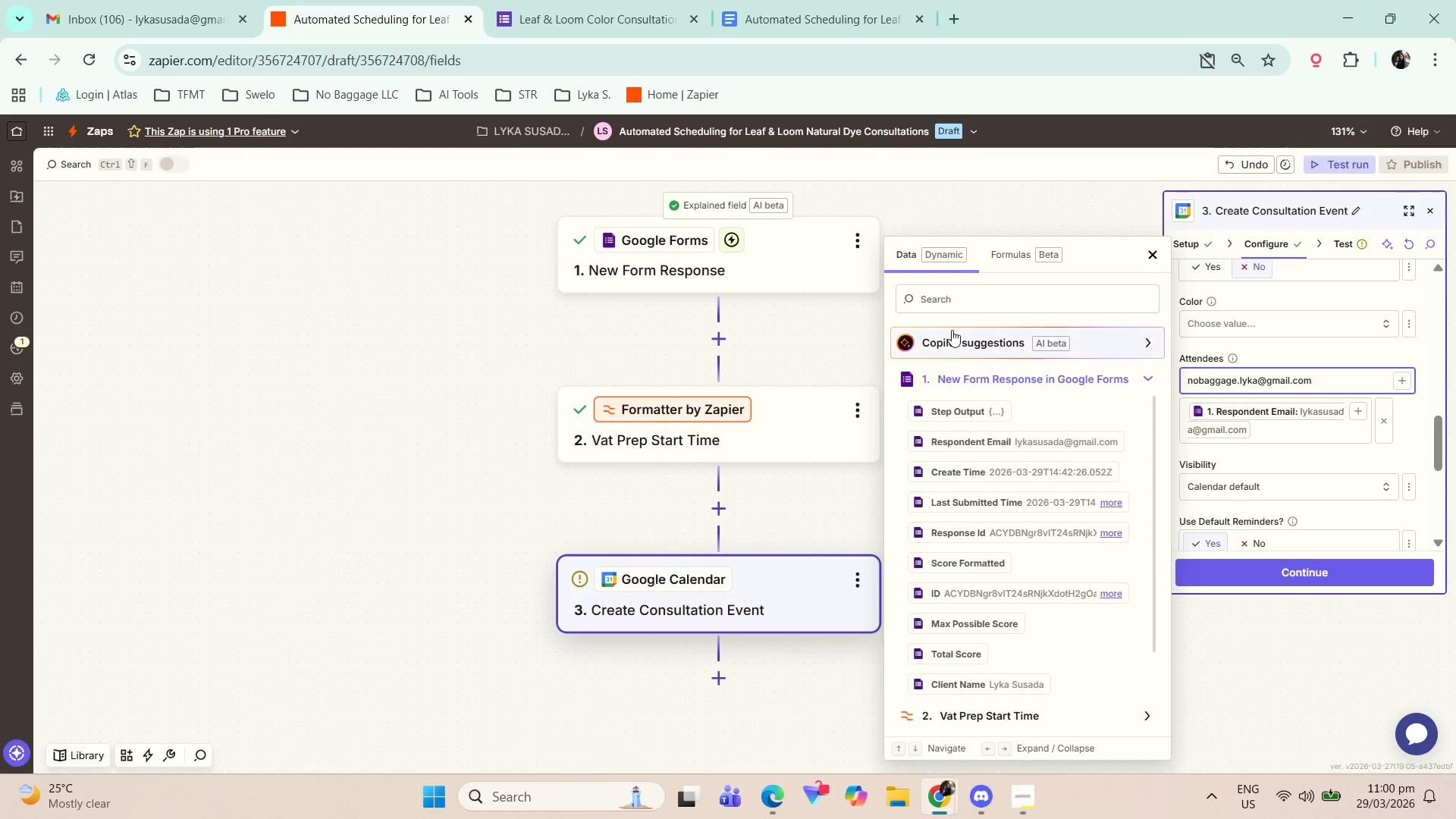 
left_click([1035, 808])